 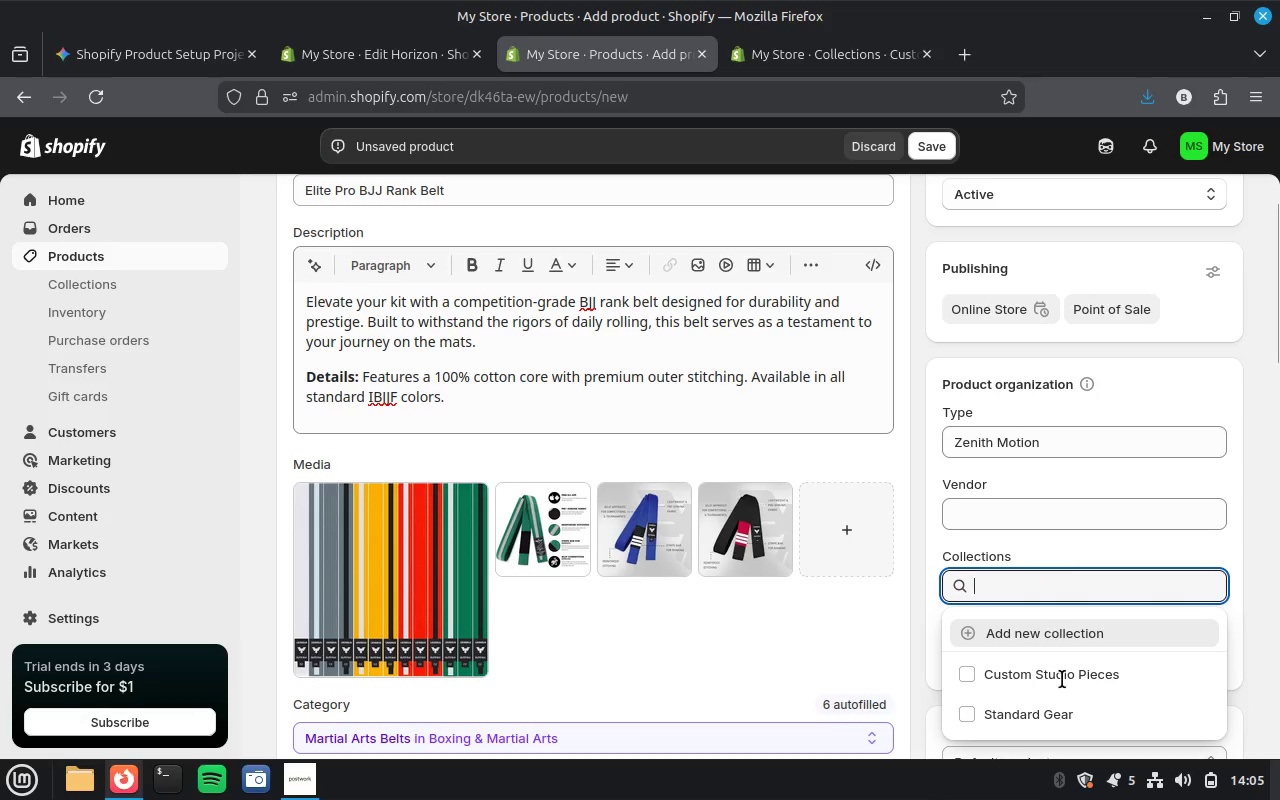 
left_click([973, 672])
 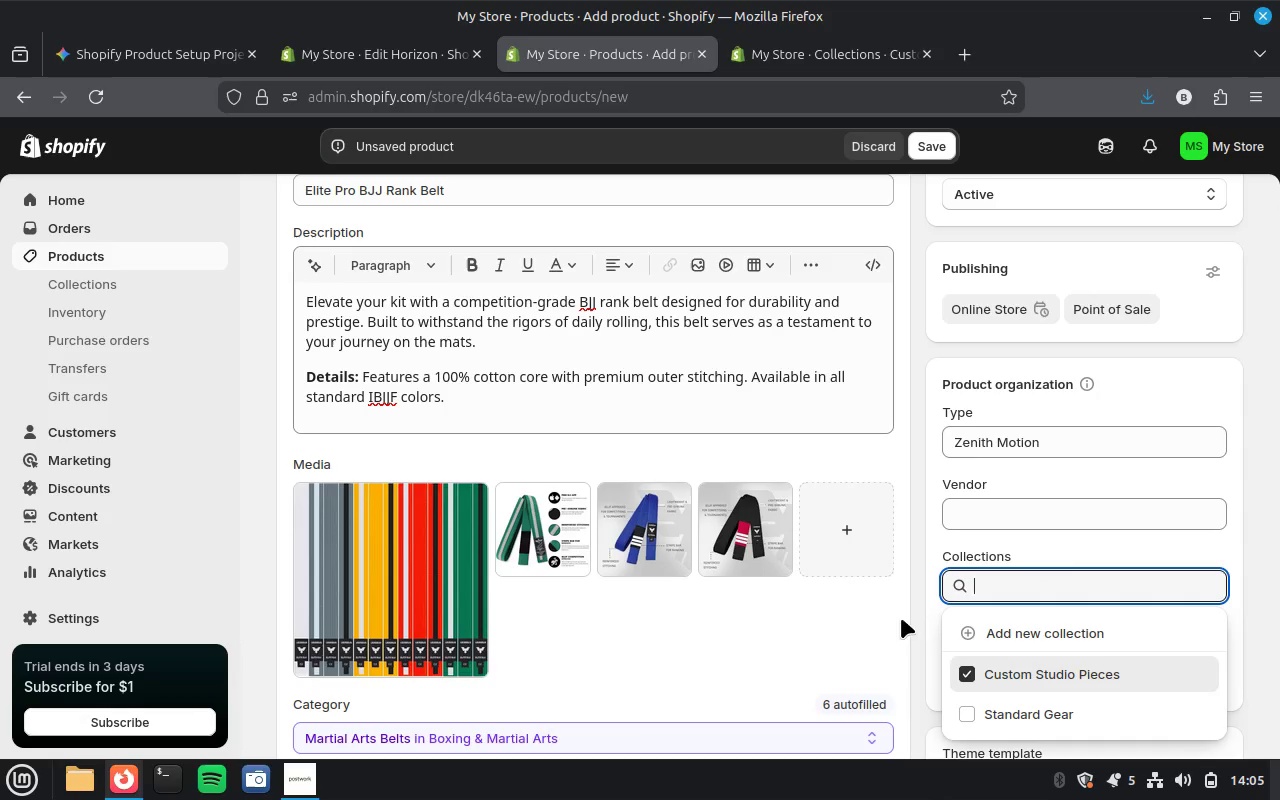 
left_click([924, 610])
 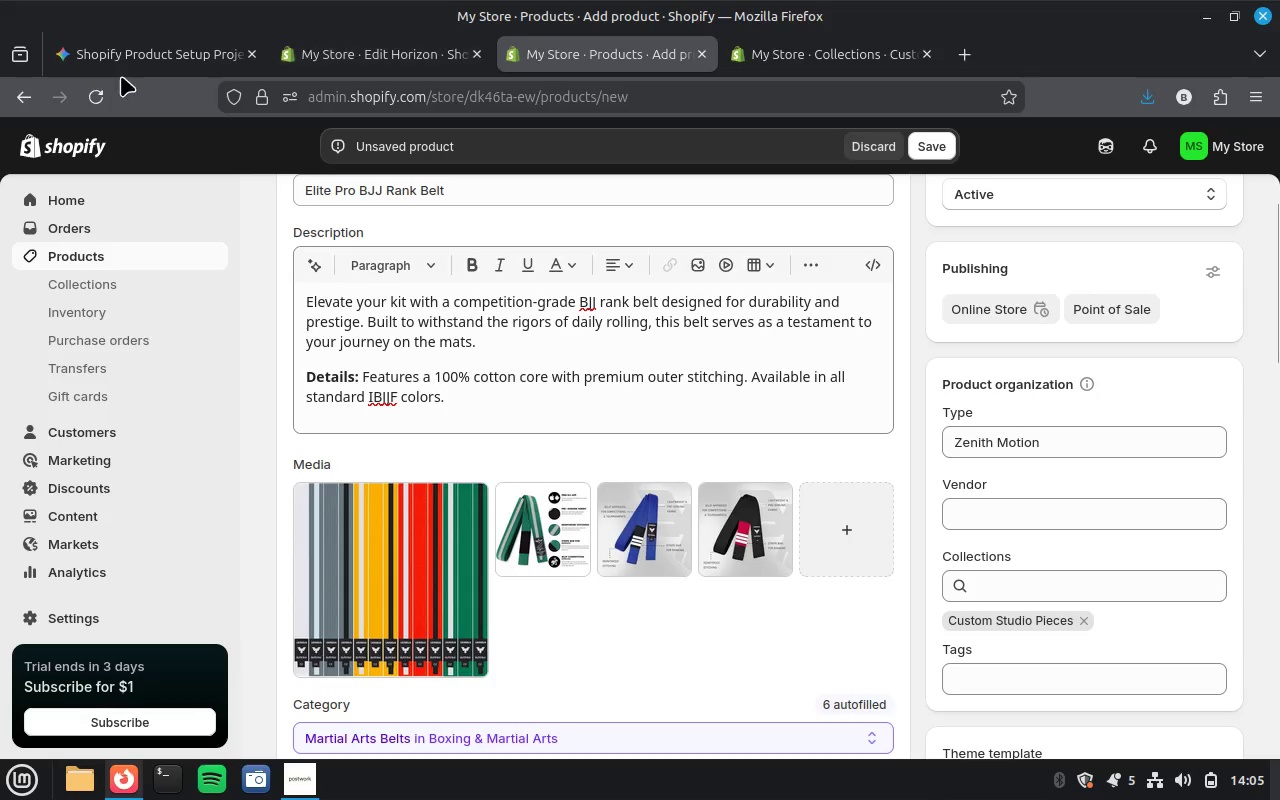 
left_click([146, 53])
 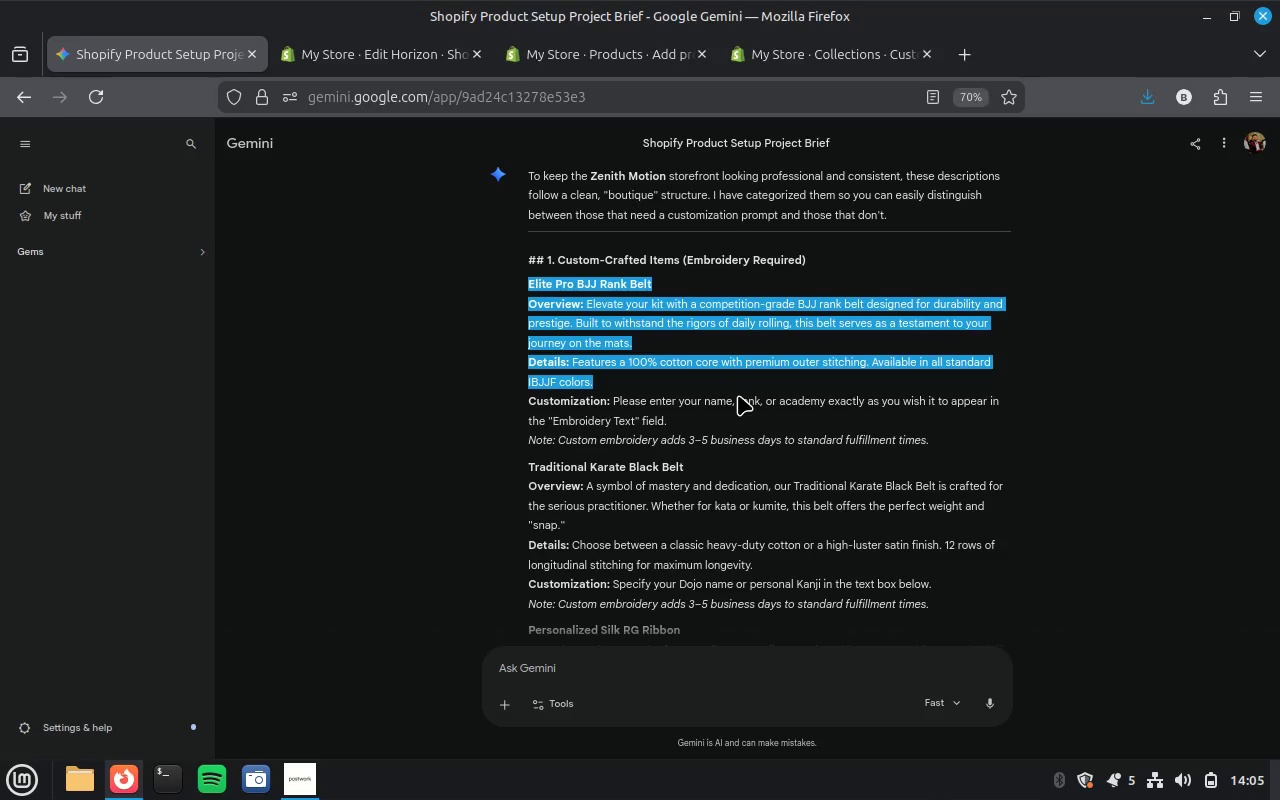 
scroll: coordinate [759, 391], scroll_direction: up, amount: 7.0
 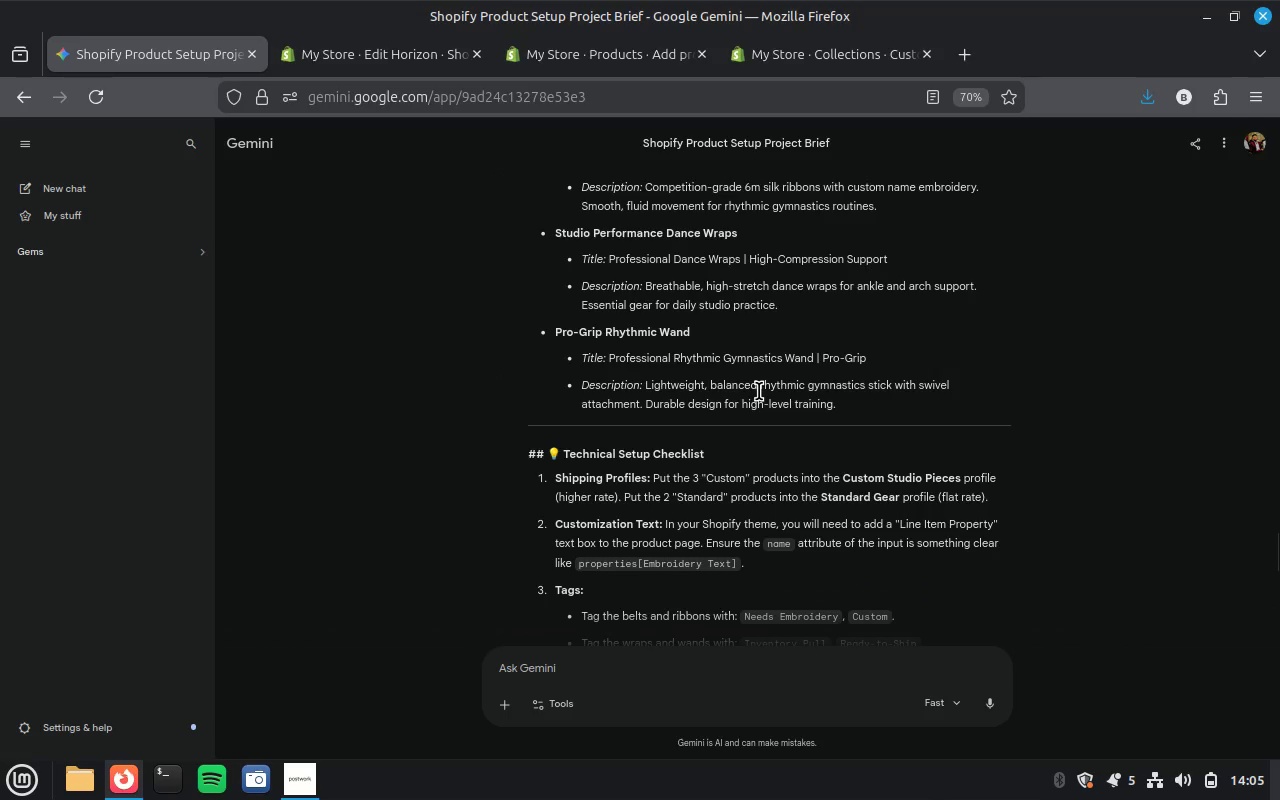 
scroll: coordinate [759, 391], scroll_direction: down, amount: 1.0
 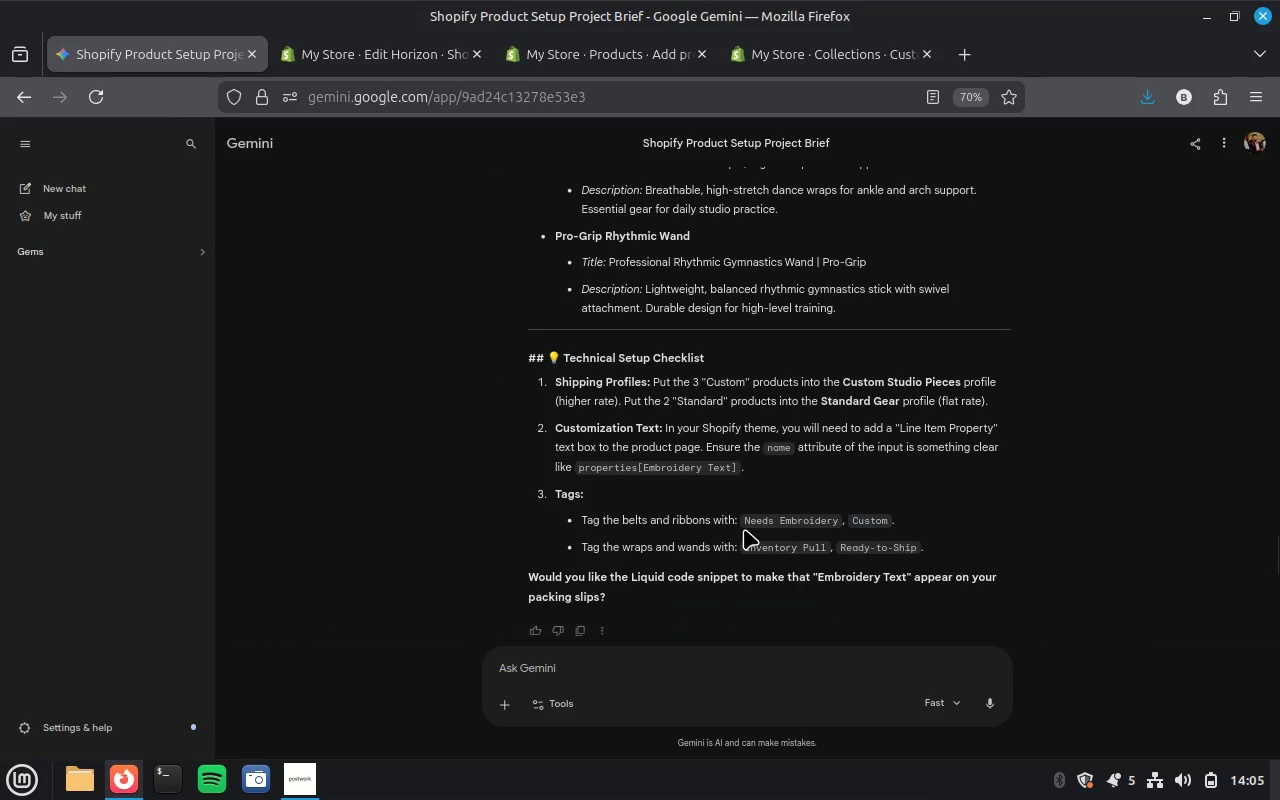 
left_click_drag(start_coordinate=[748, 524], to_coordinate=[837, 525])
 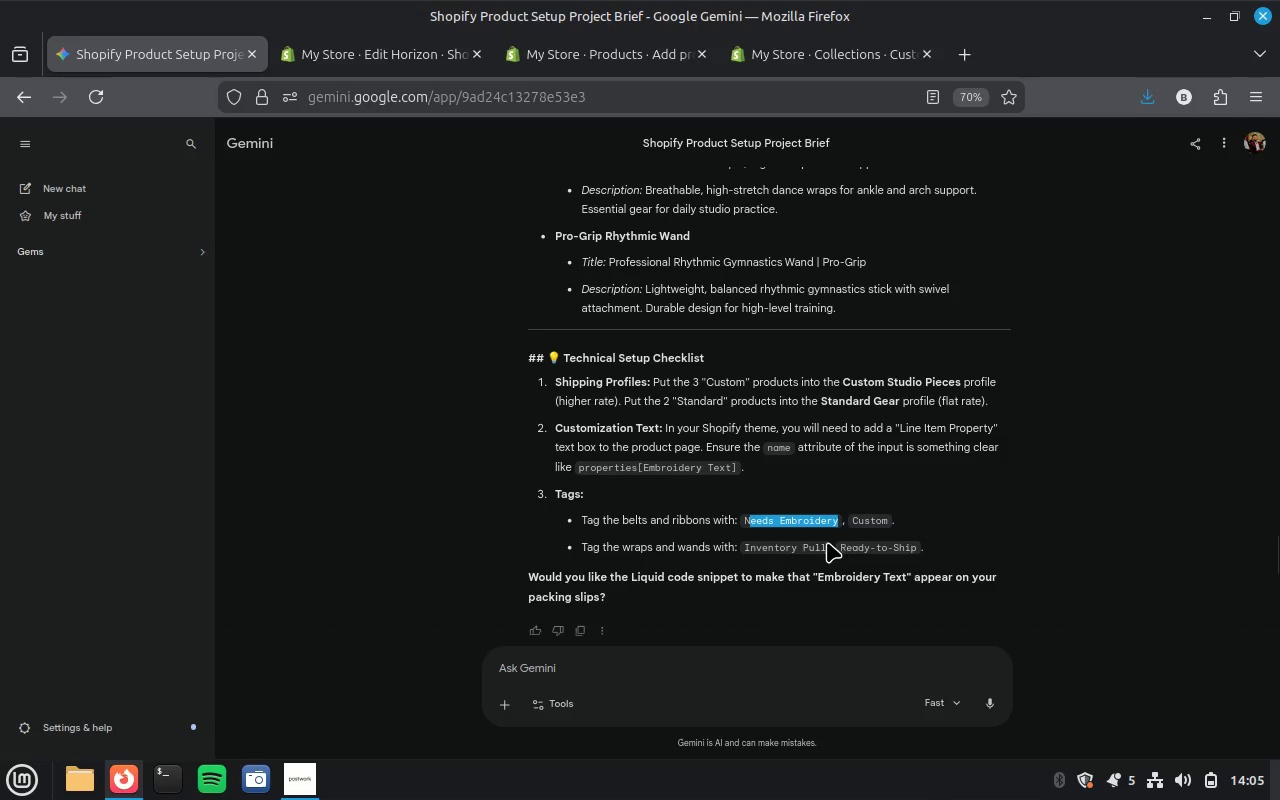 
key(Control+C)
 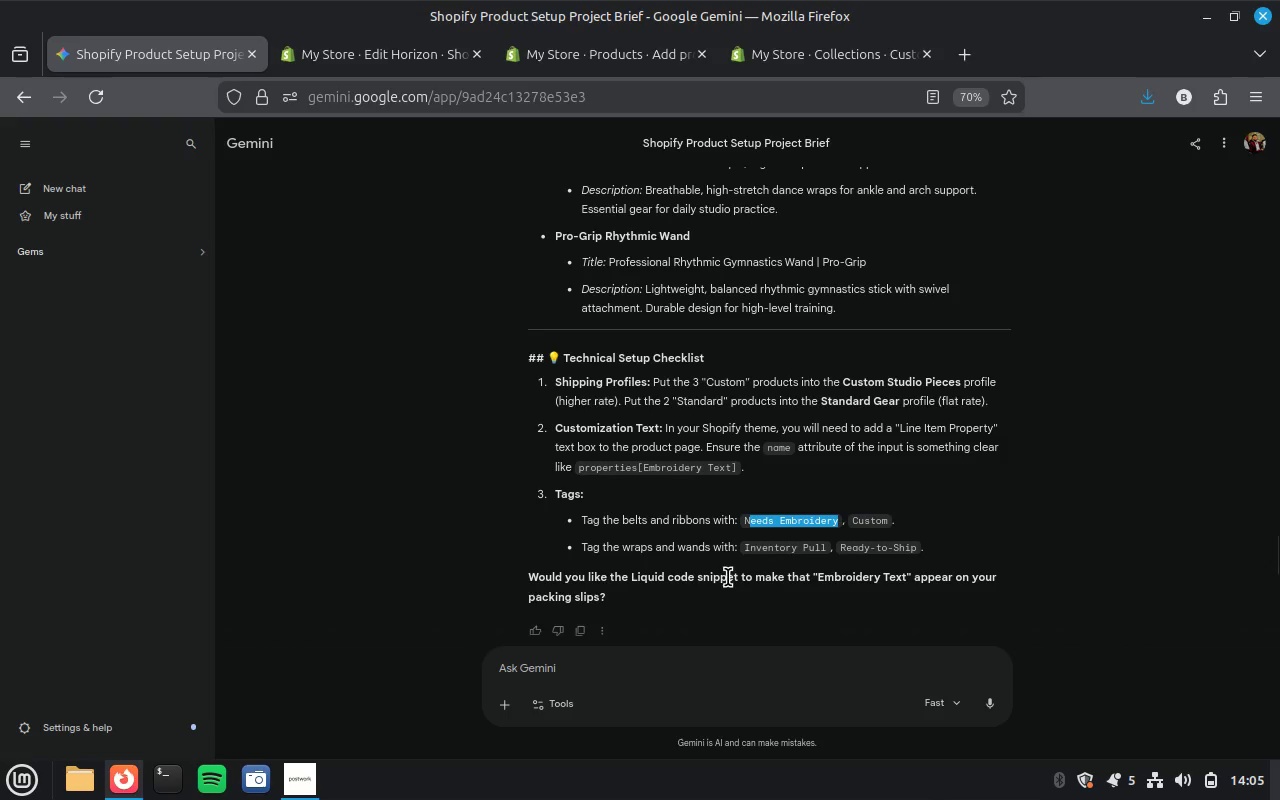 
wait(6.75)
 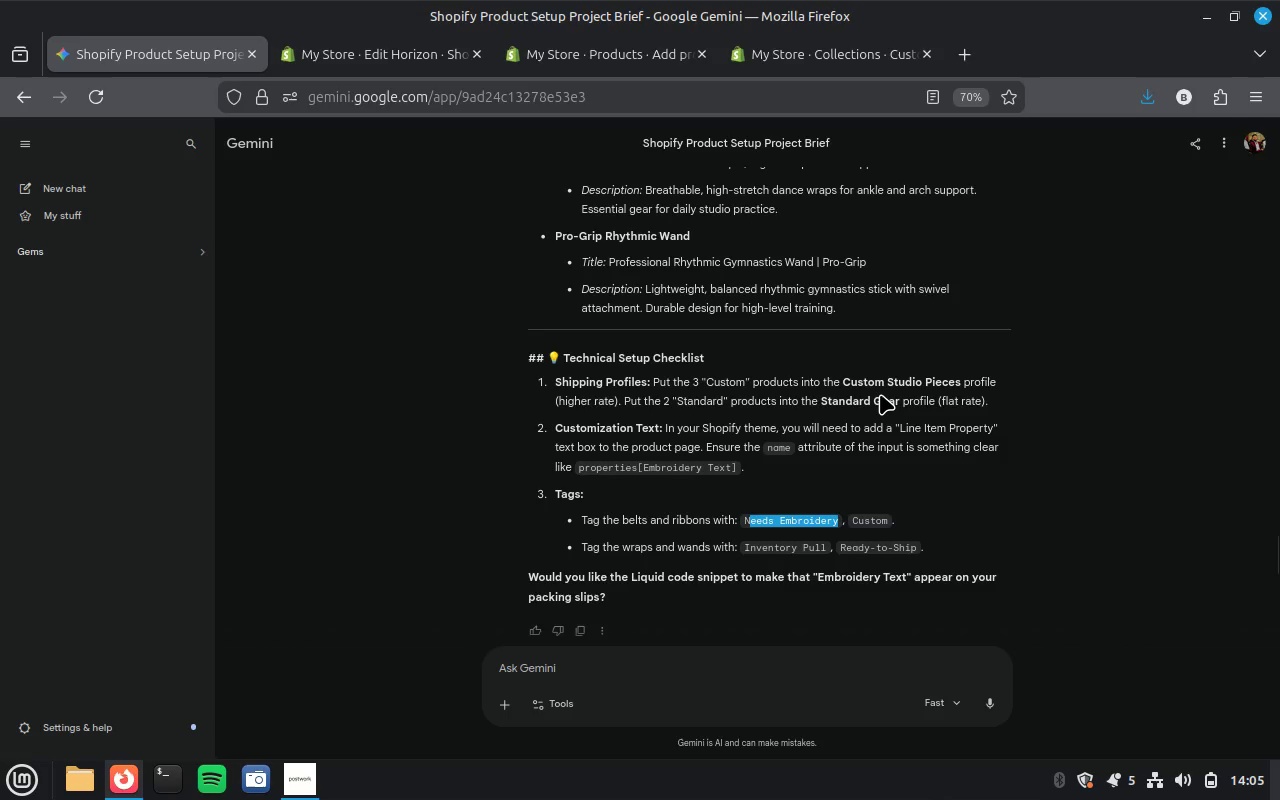 
left_click([660, 64])
 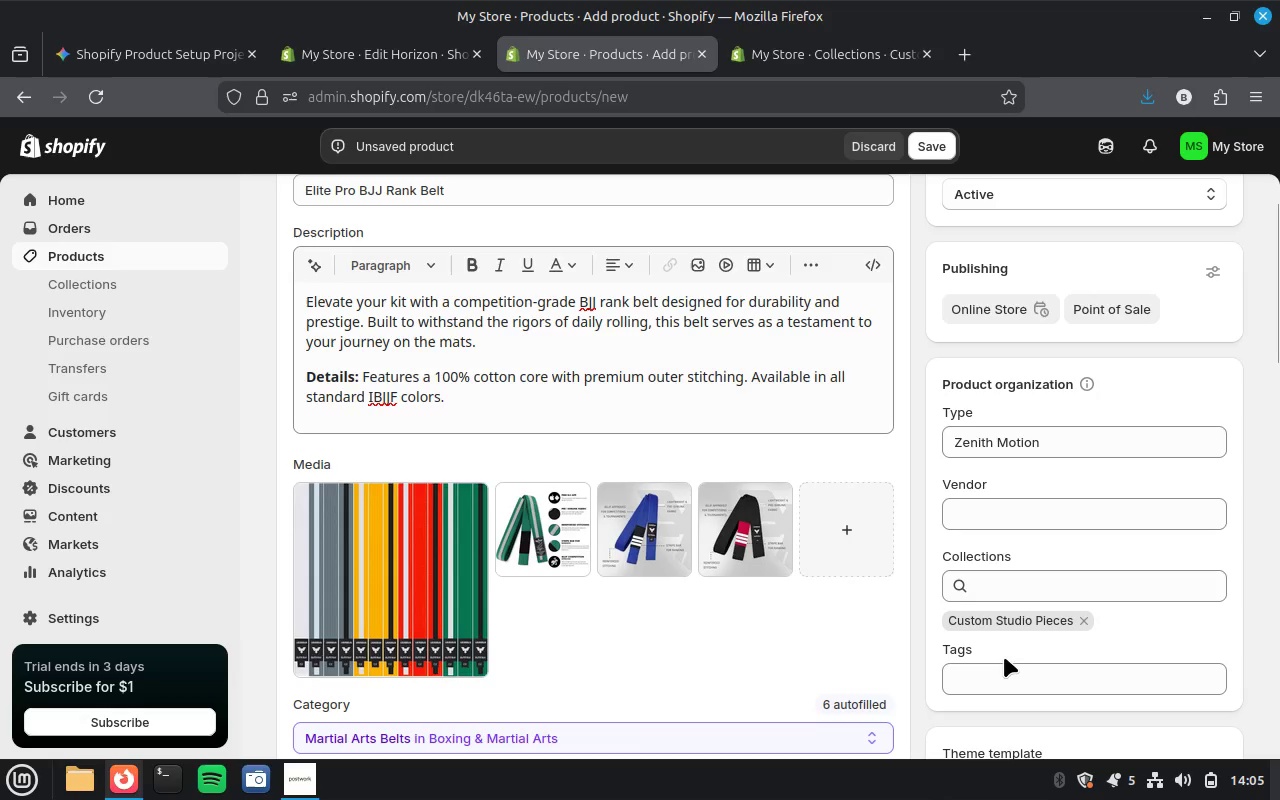 
left_click([995, 676])
 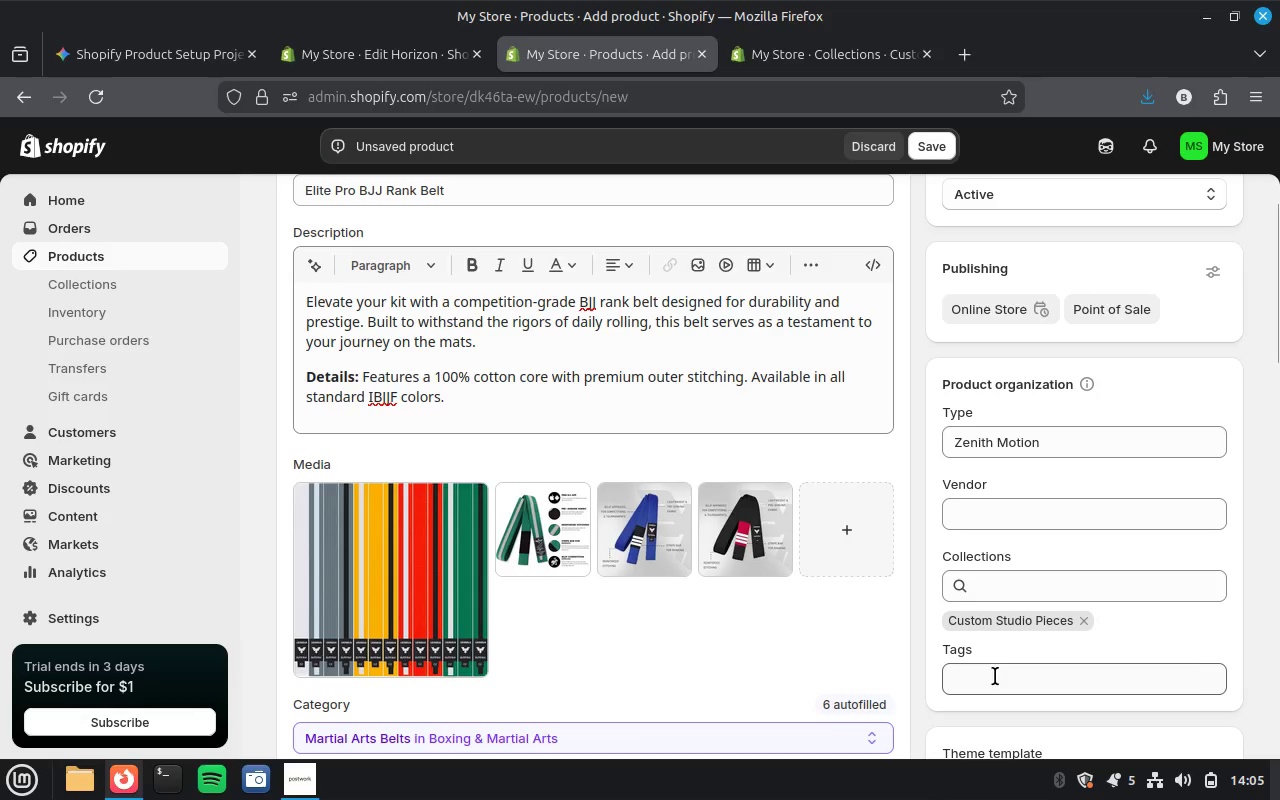 
key(N)
 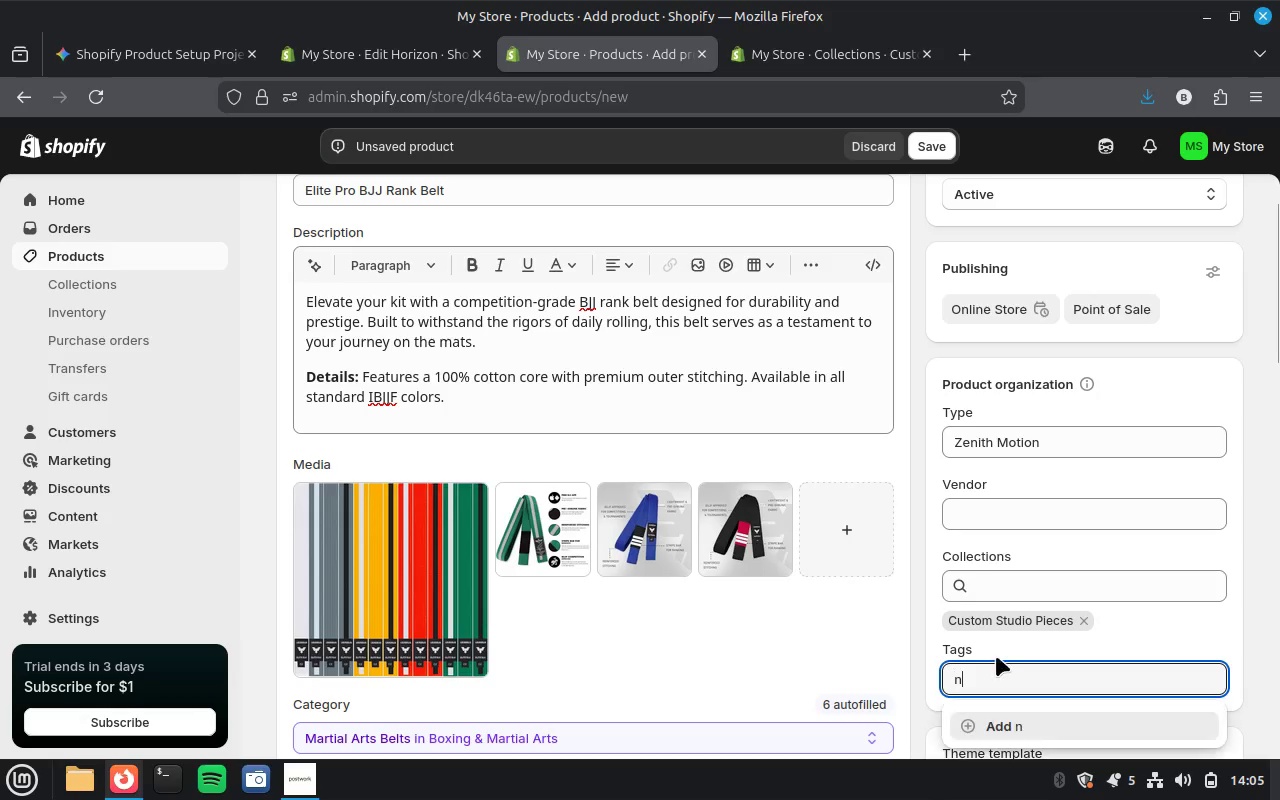 
key(Control+V)
 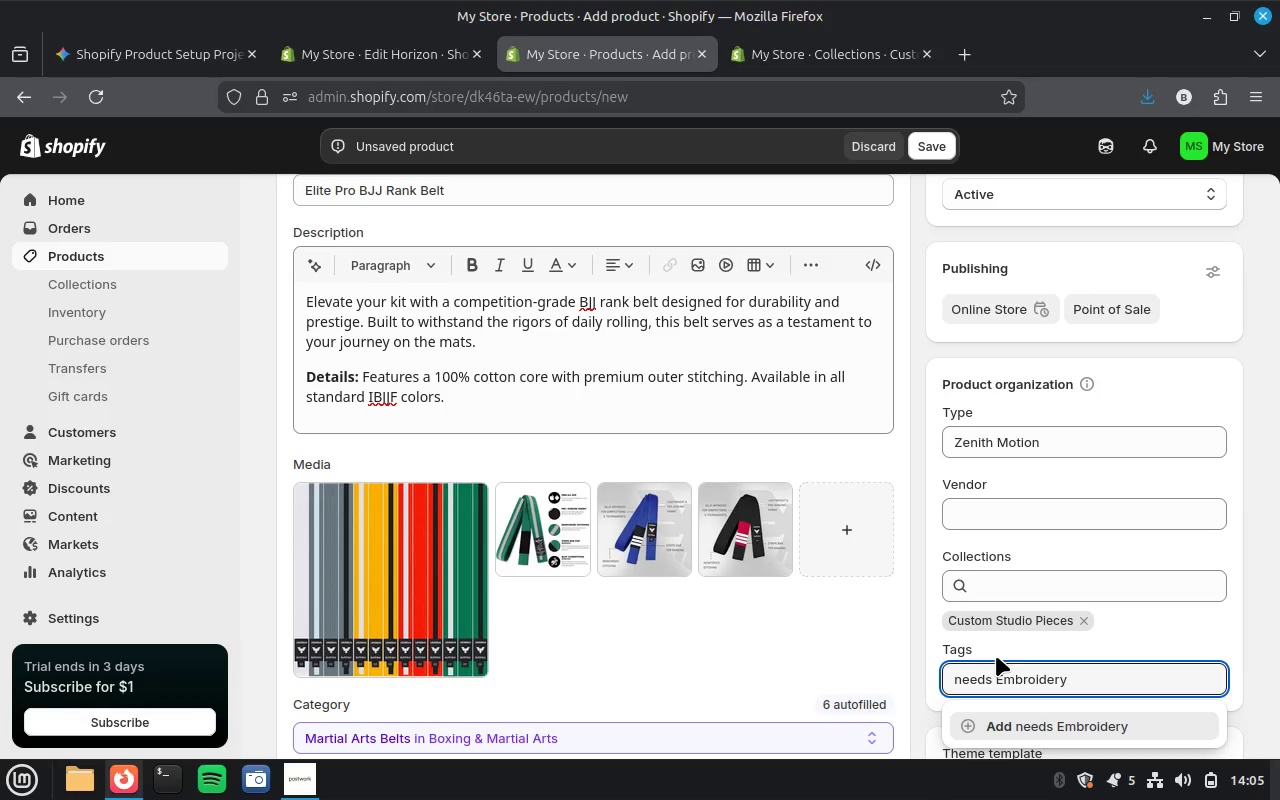 
key(Enter)
 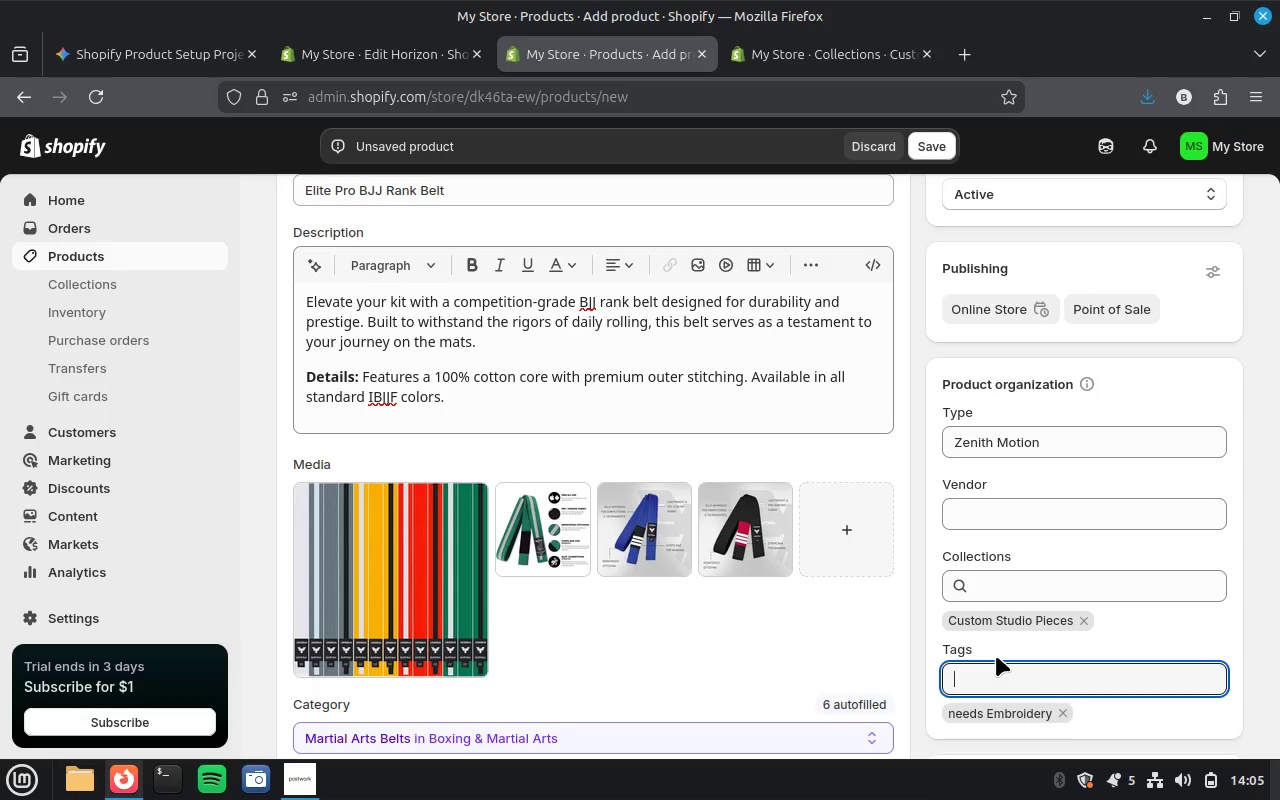 
type(custome)
 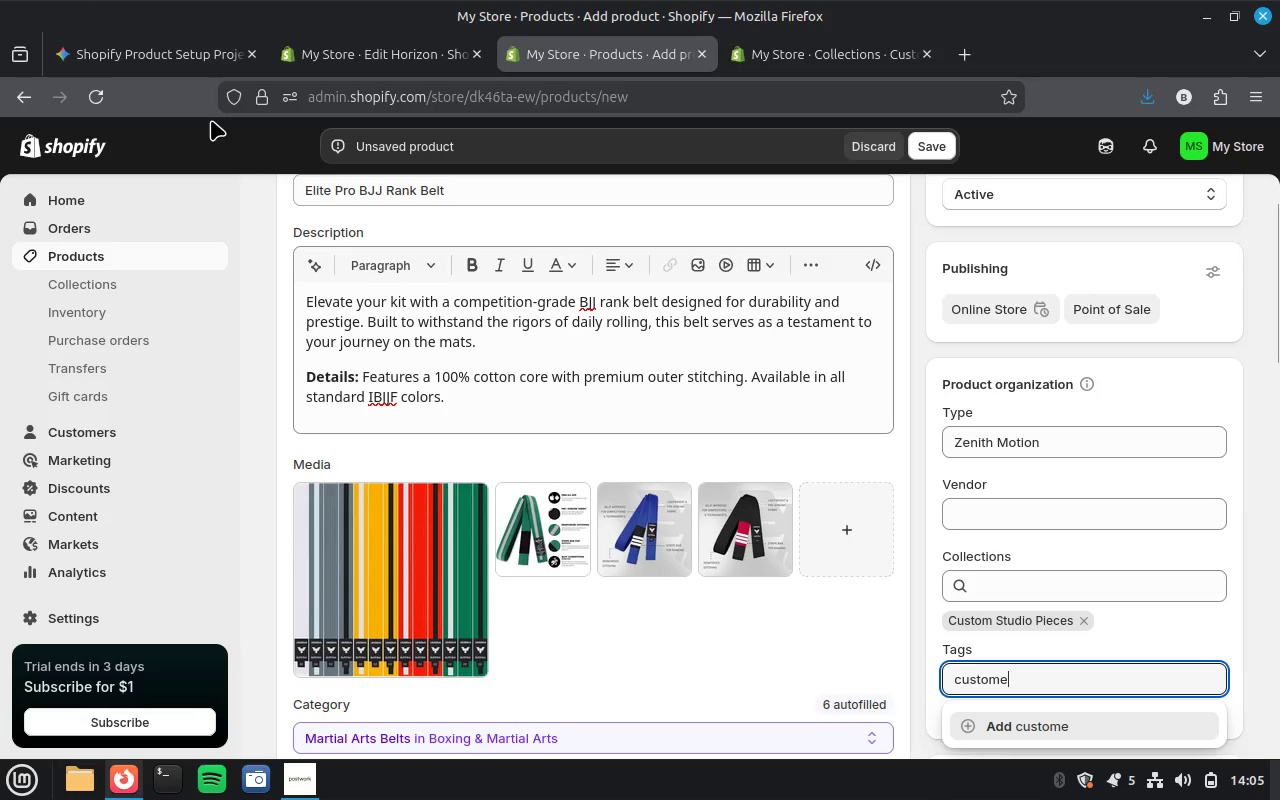 
left_click([138, 58])
 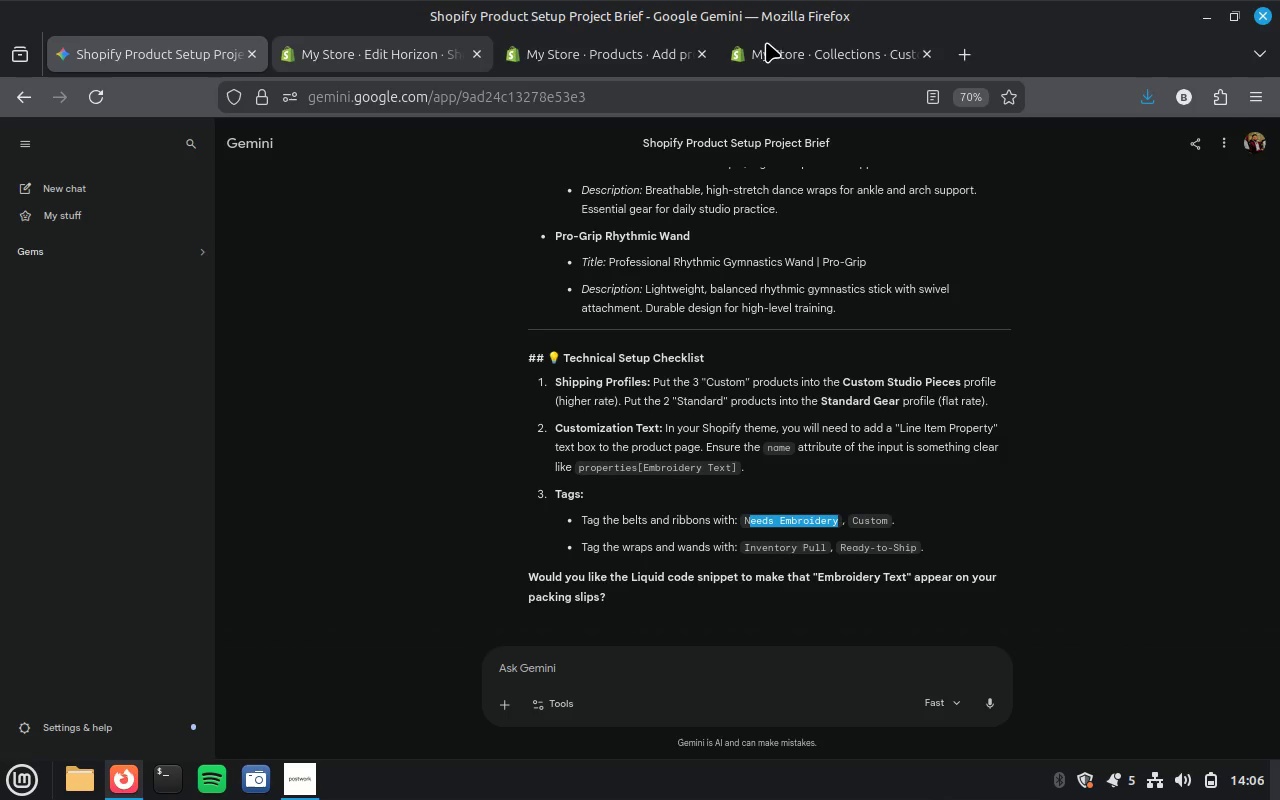 
left_click([540, 49])
 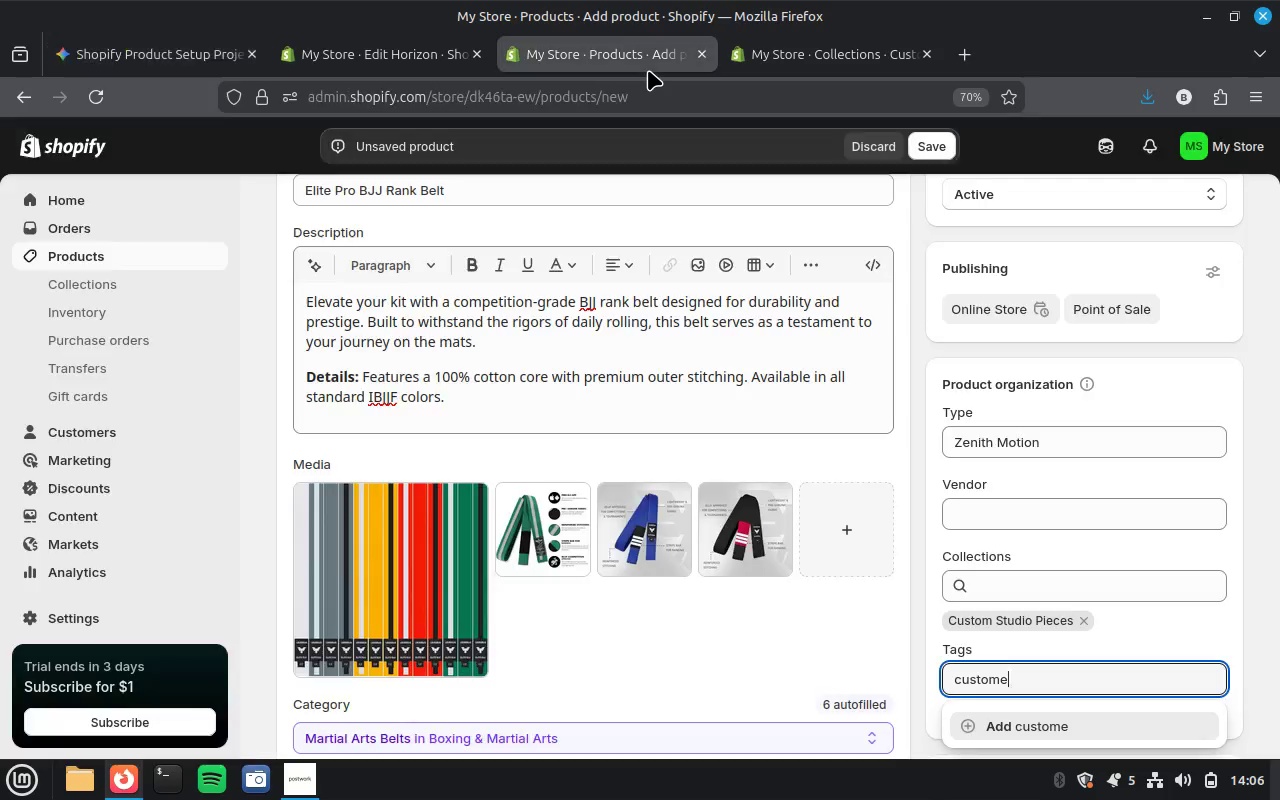 
key(Backspace)
 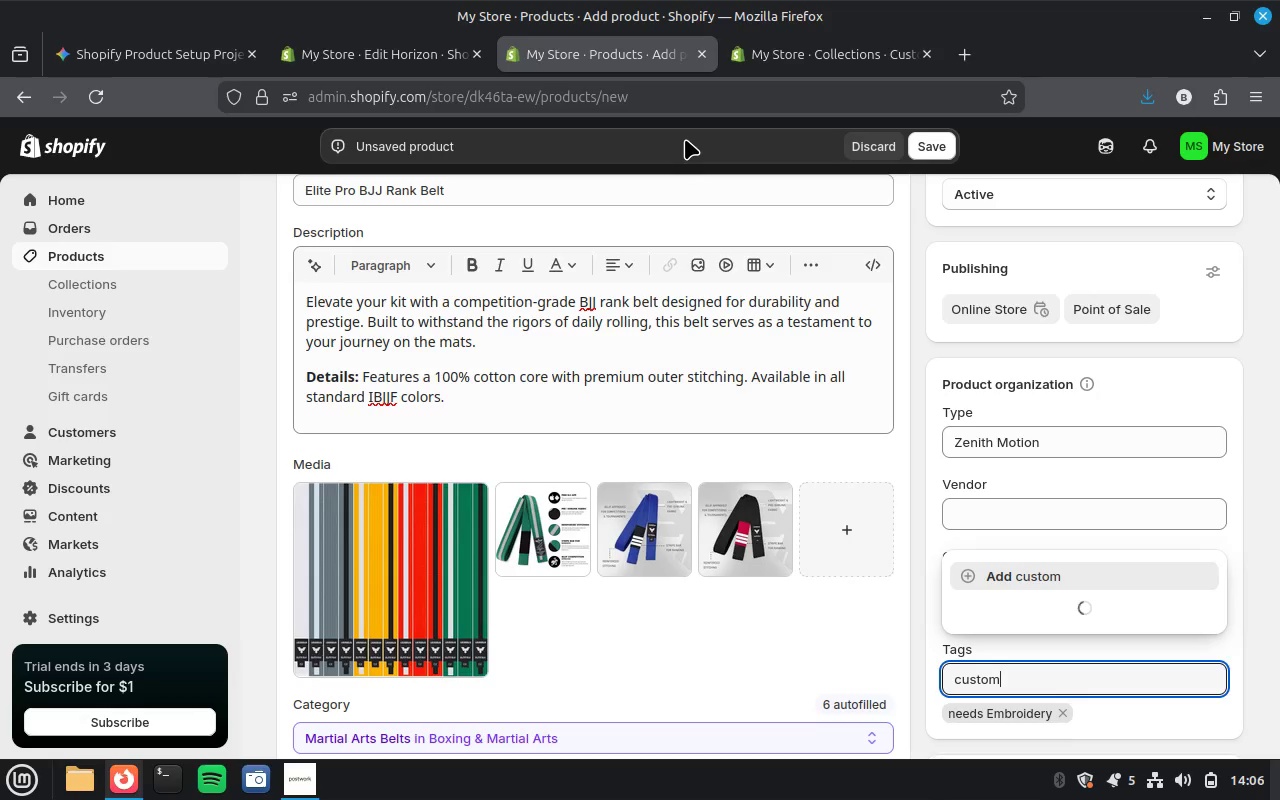 
key(Enter)
 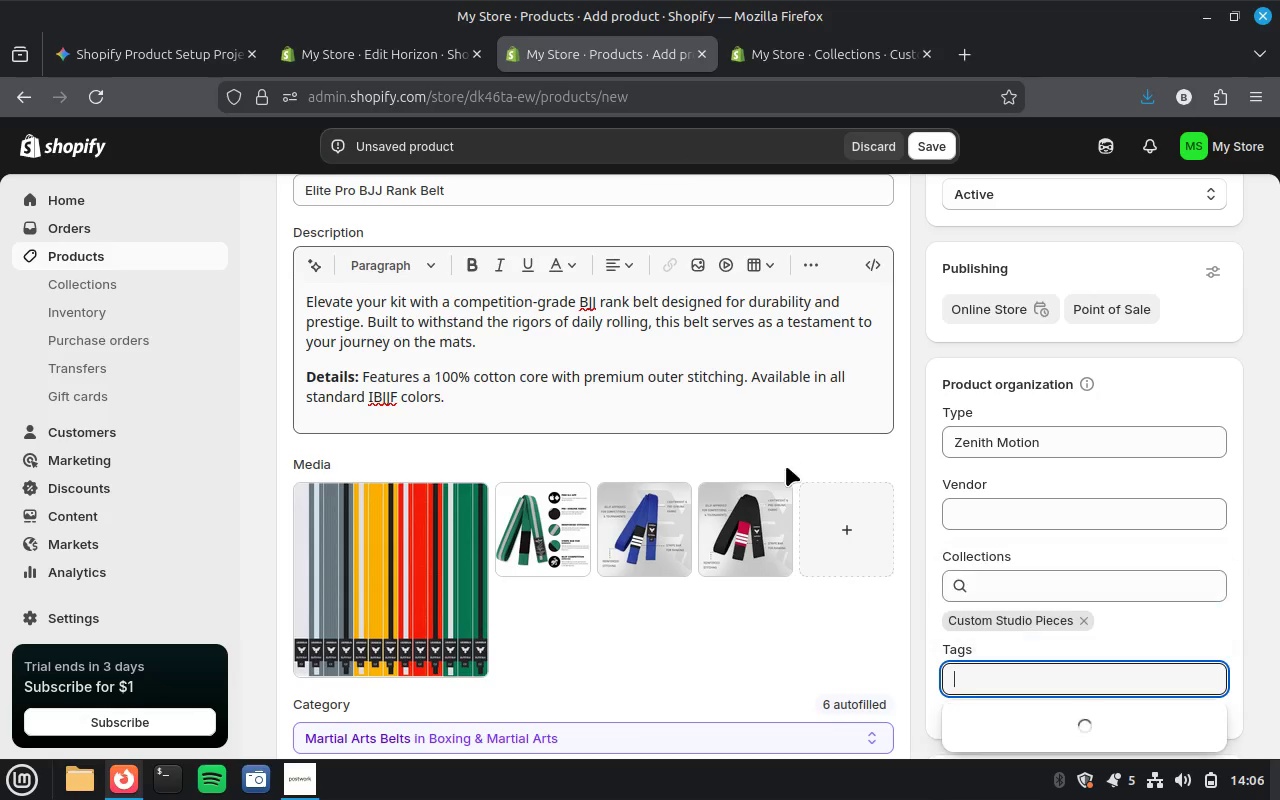 
scroll: coordinate [786, 466], scroll_direction: down, amount: 4.0
 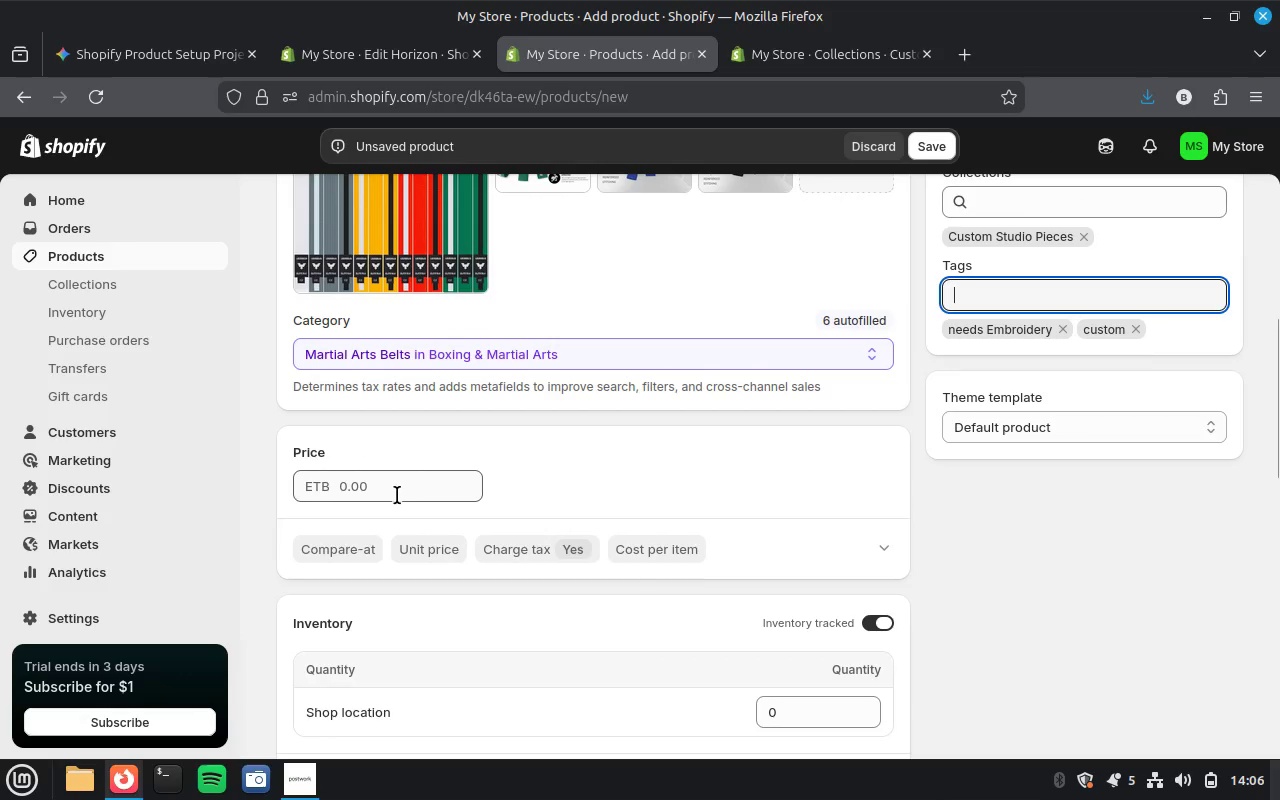 
left_click([166, 55])
 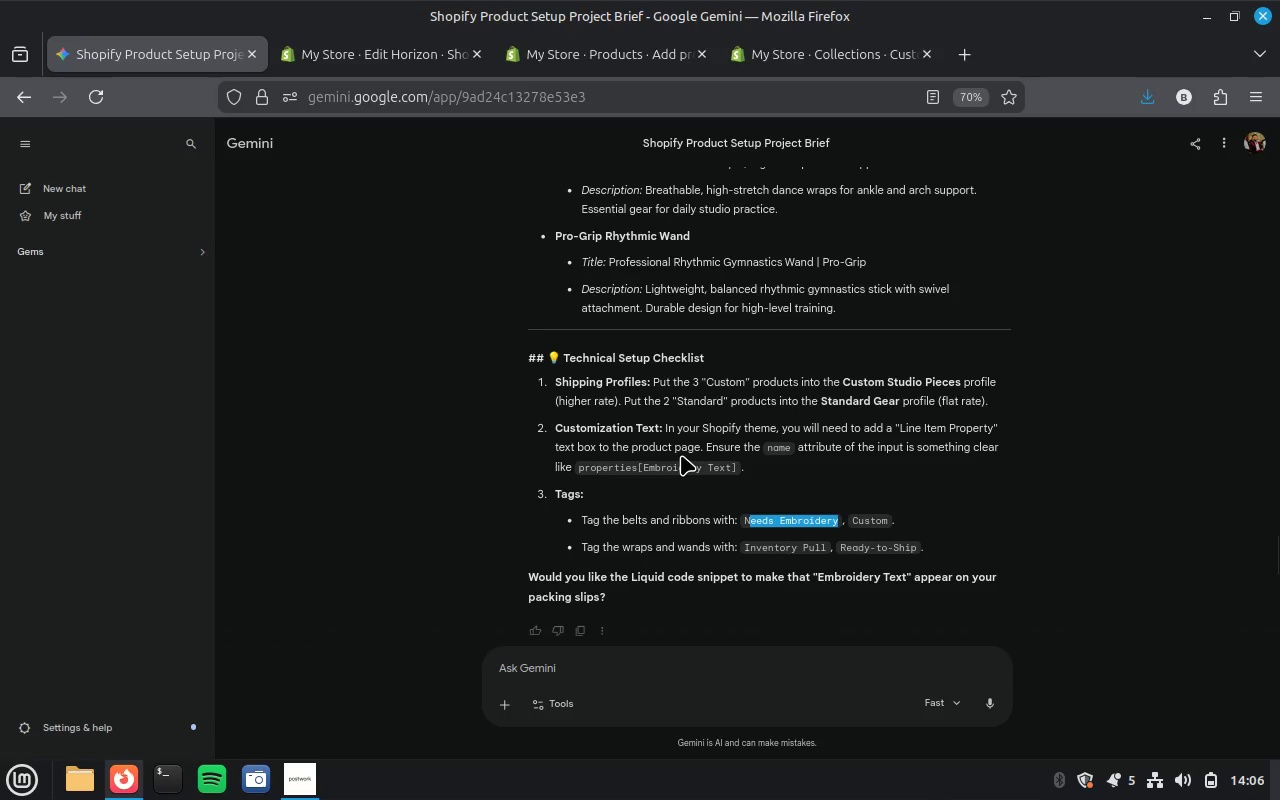 
scroll: coordinate [681, 456], scroll_direction: up, amount: 5.0
 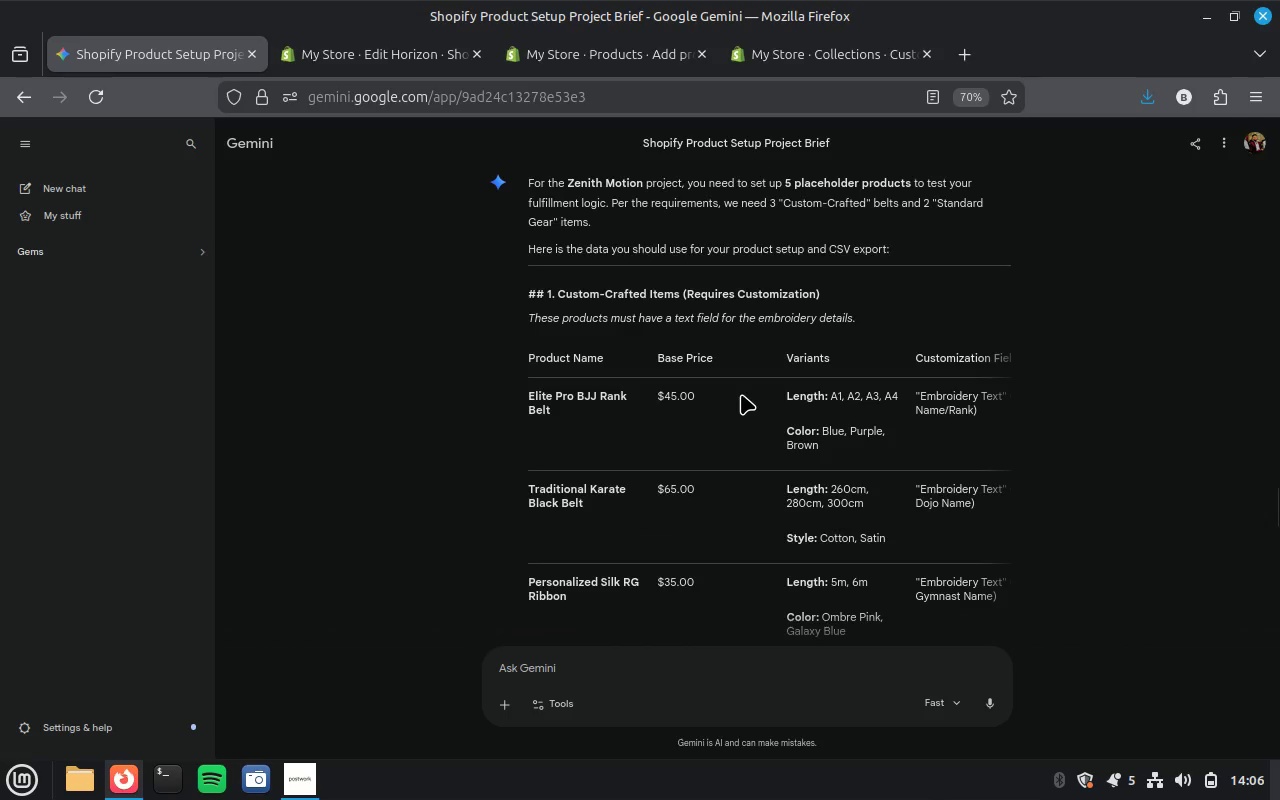 
wait(6.31)
 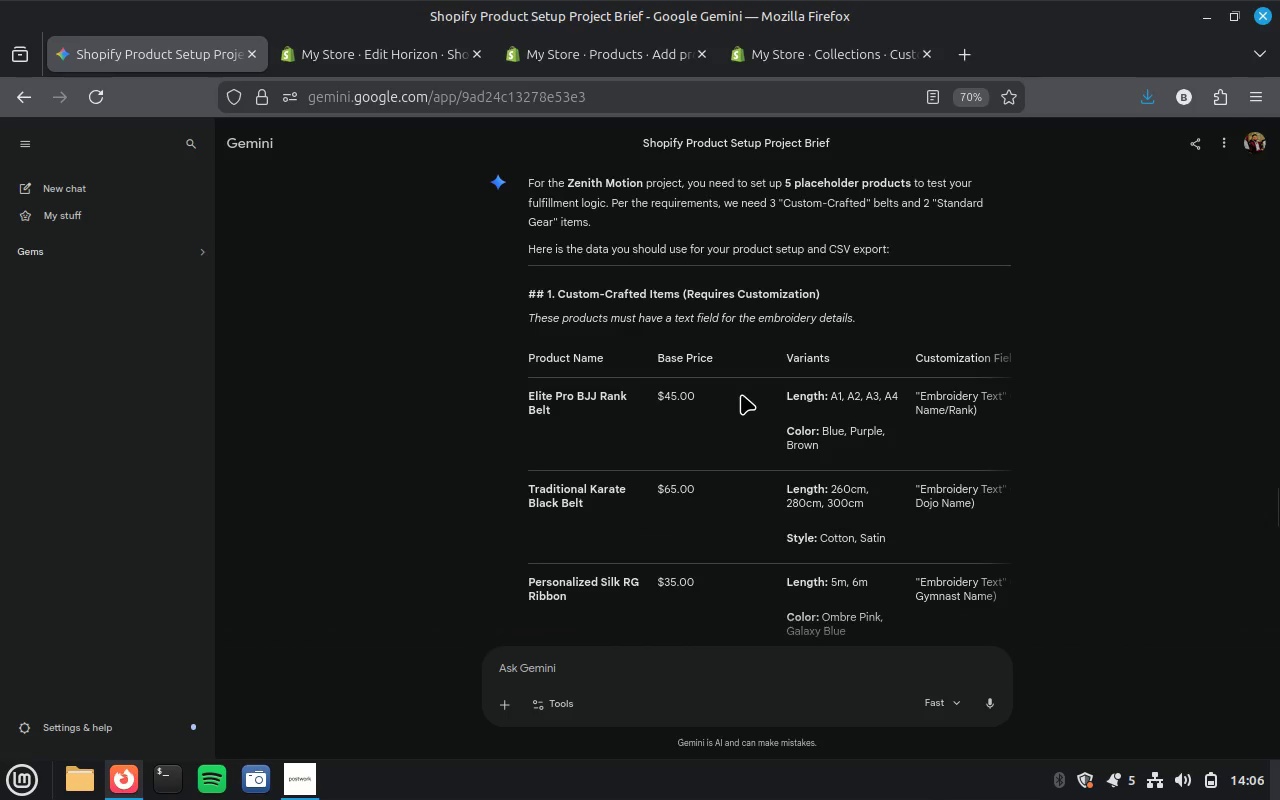 
type(45.00)
 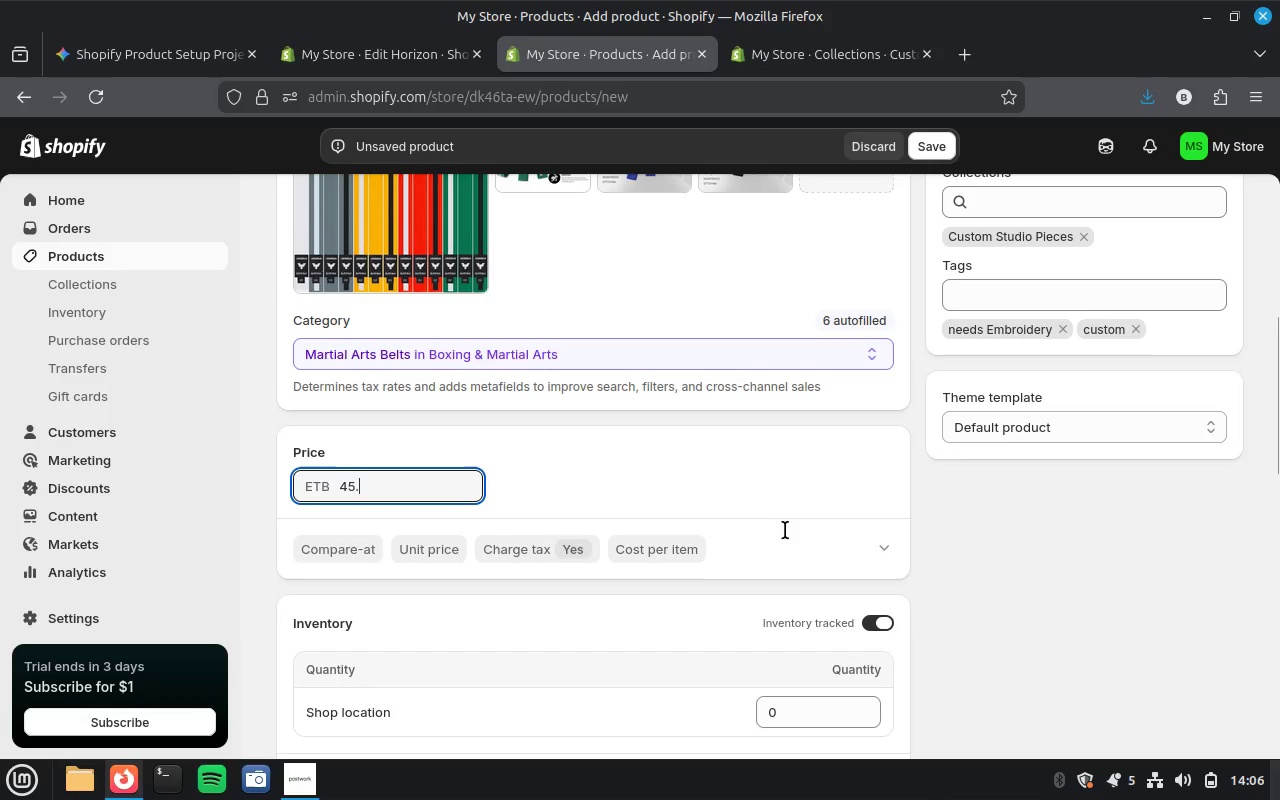 
scroll: coordinate [784, 529], scroll_direction: down, amount: 2.0
 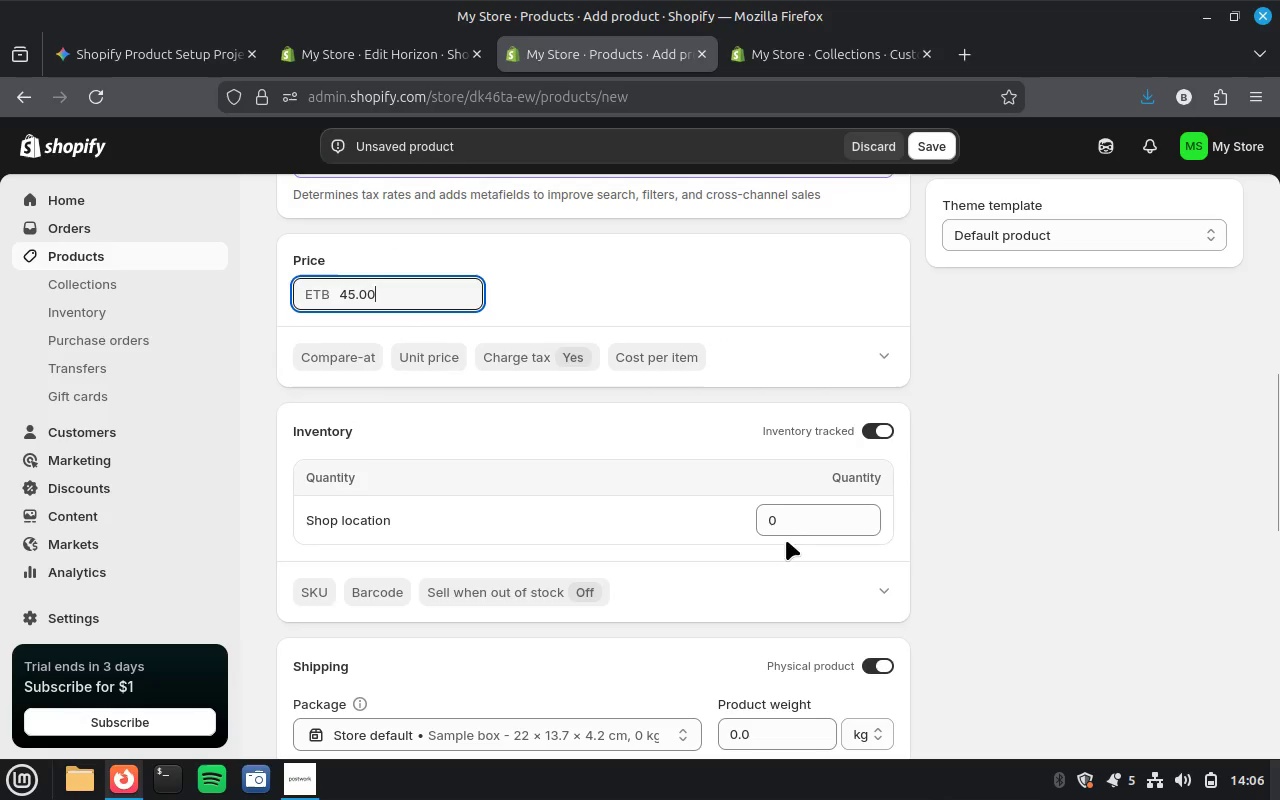 
left_click([786, 520])
 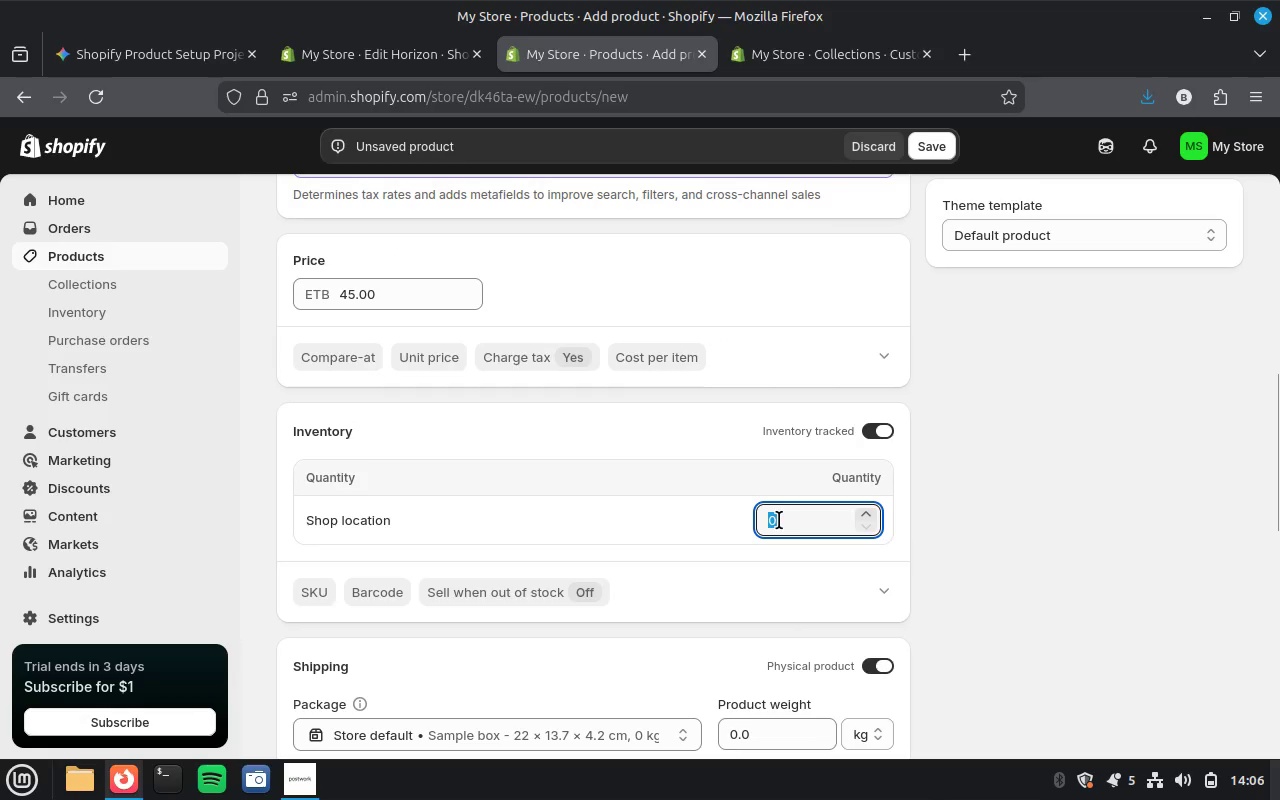 
key(1)
 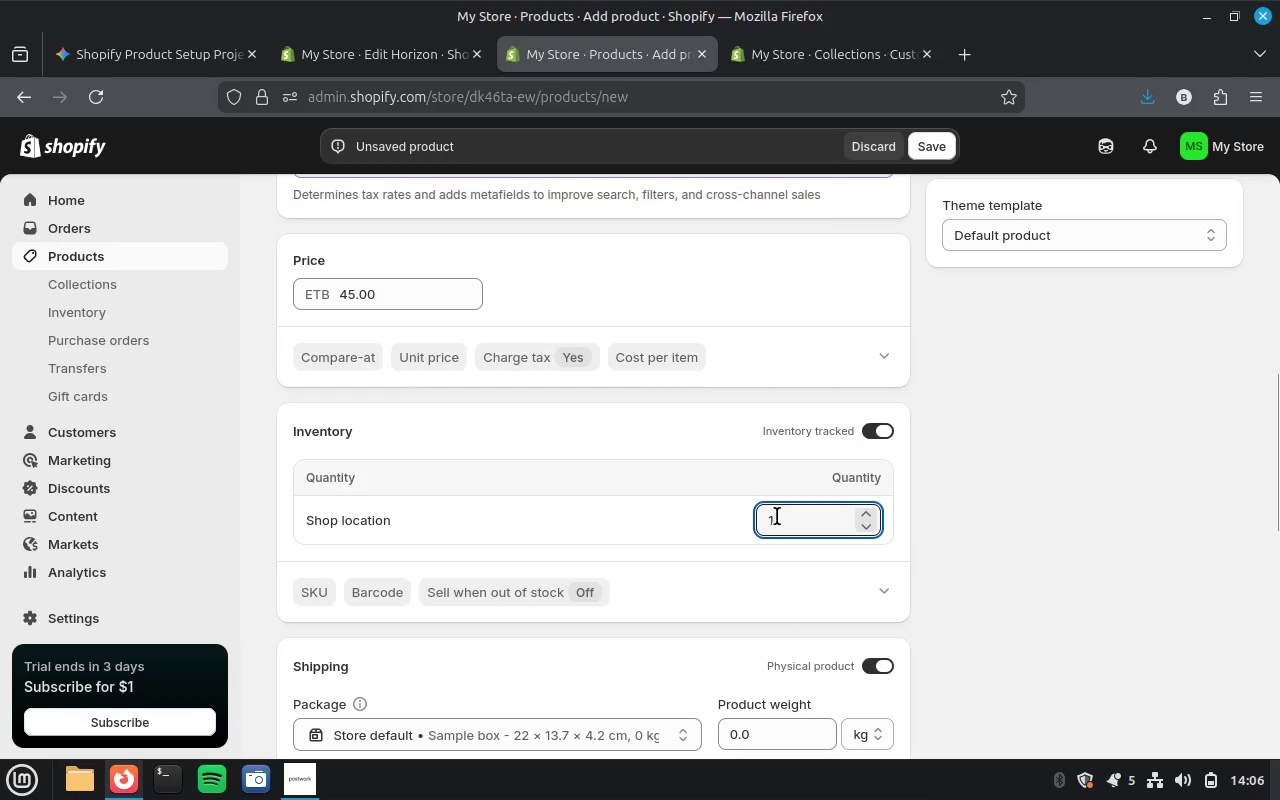 
type(00)
 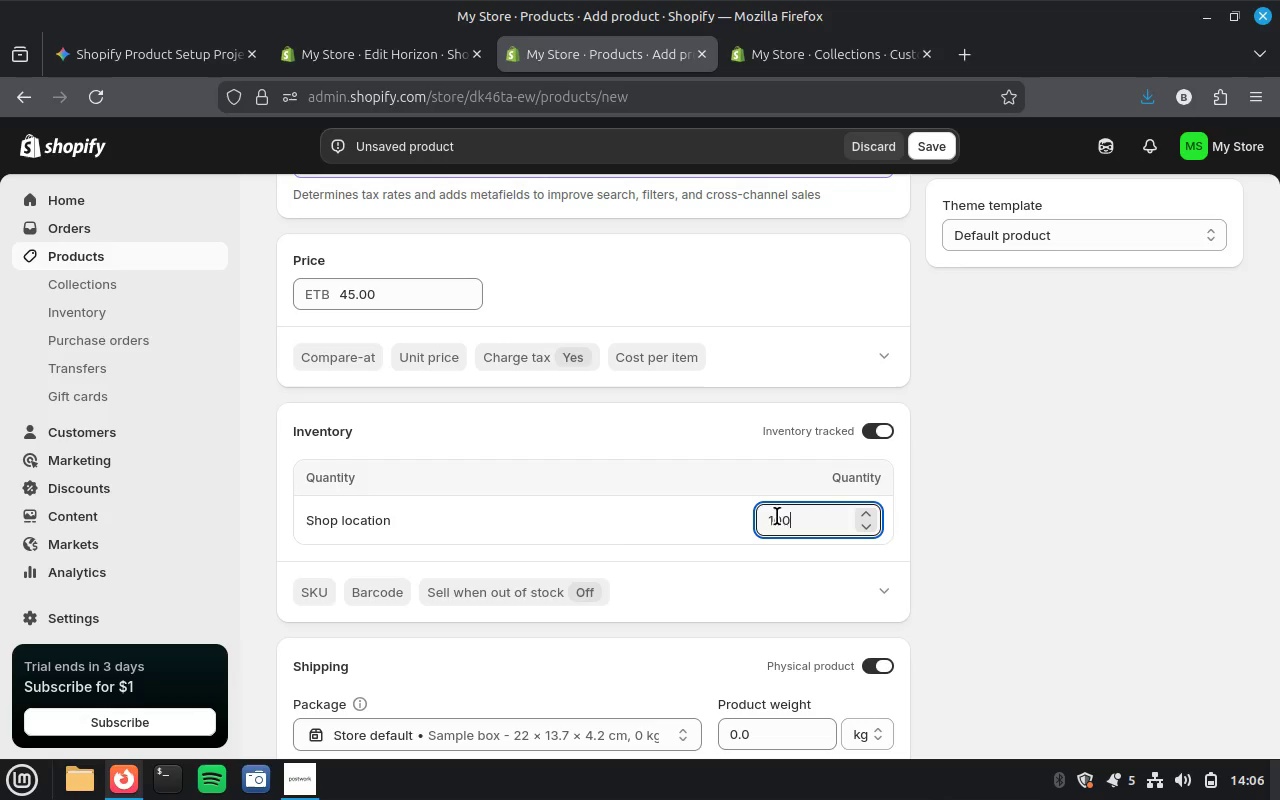 
scroll: coordinate [570, 516], scroll_direction: down, amount: 1.0
 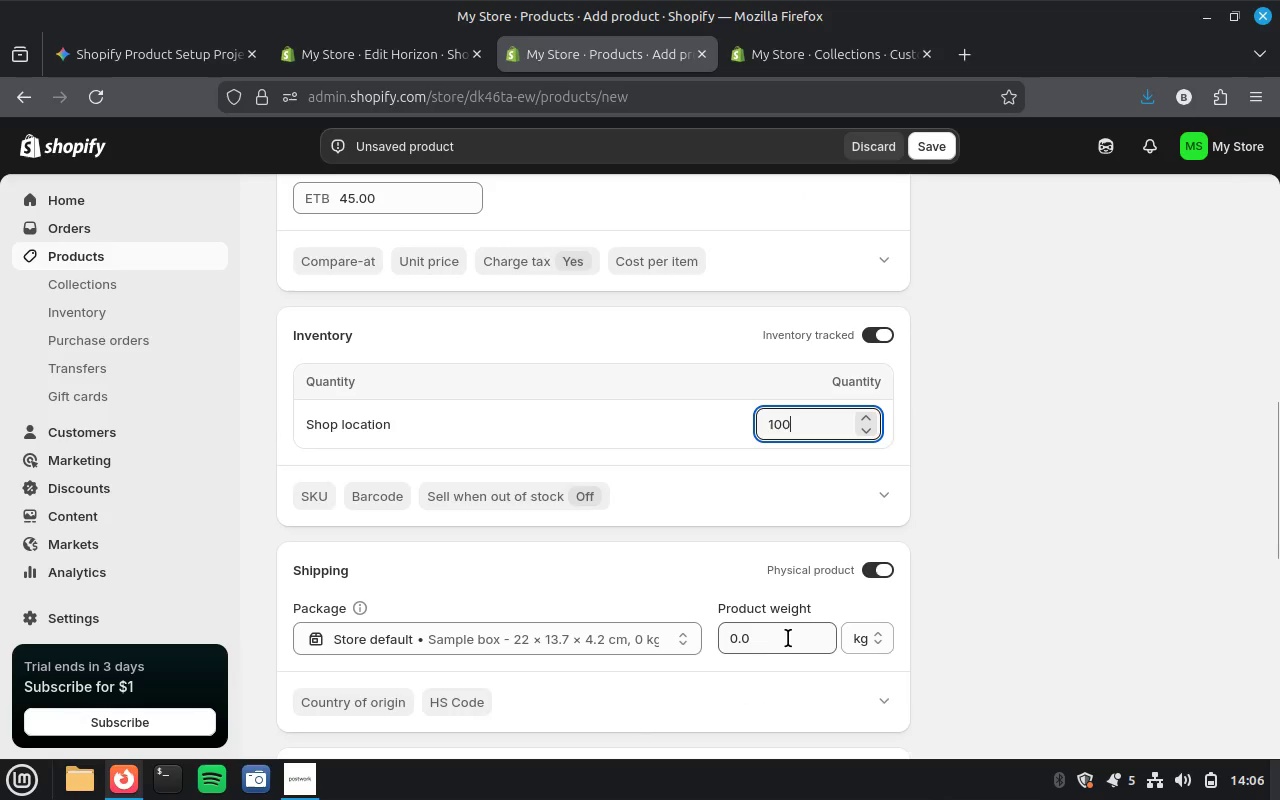 
wait(8.53)
 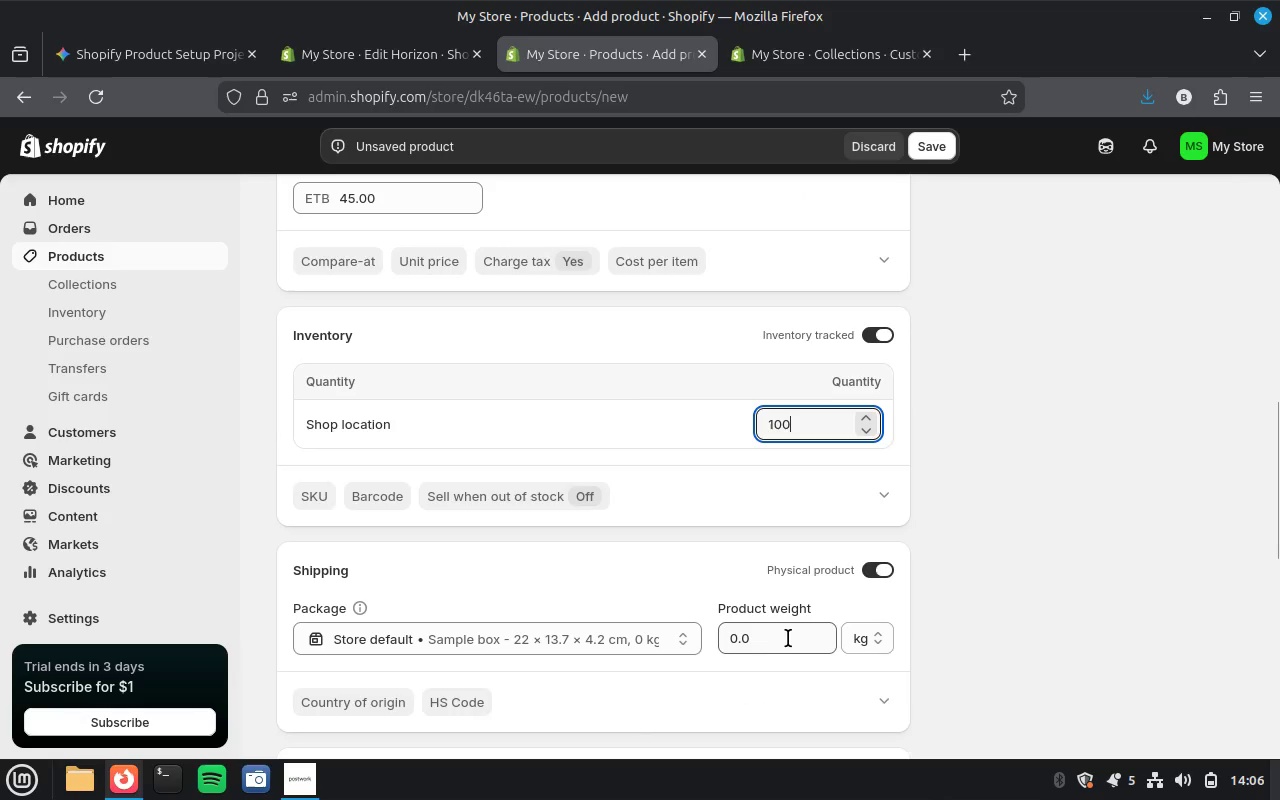 
scroll: coordinate [955, 609], scroll_direction: down, amount: 4.0
 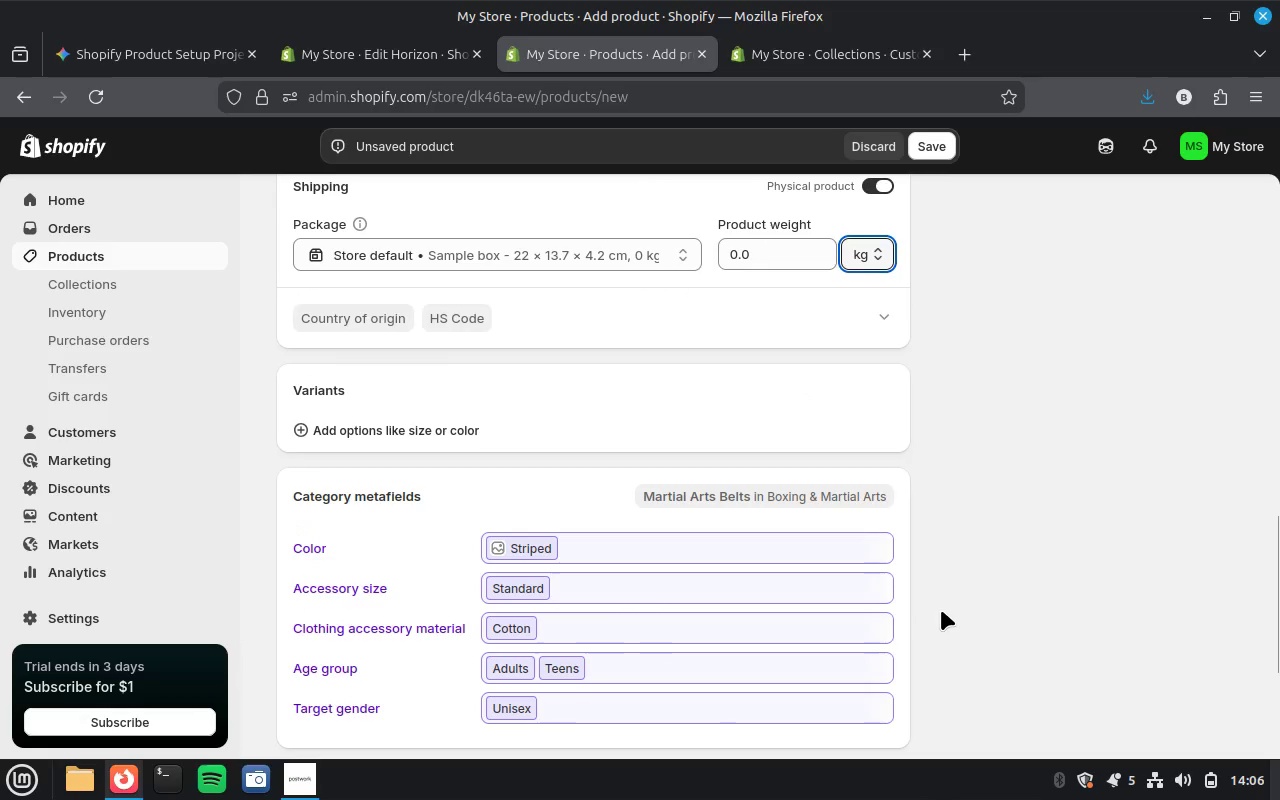 
scroll: coordinate [937, 608], scroll_direction: up, amount: 4.0
 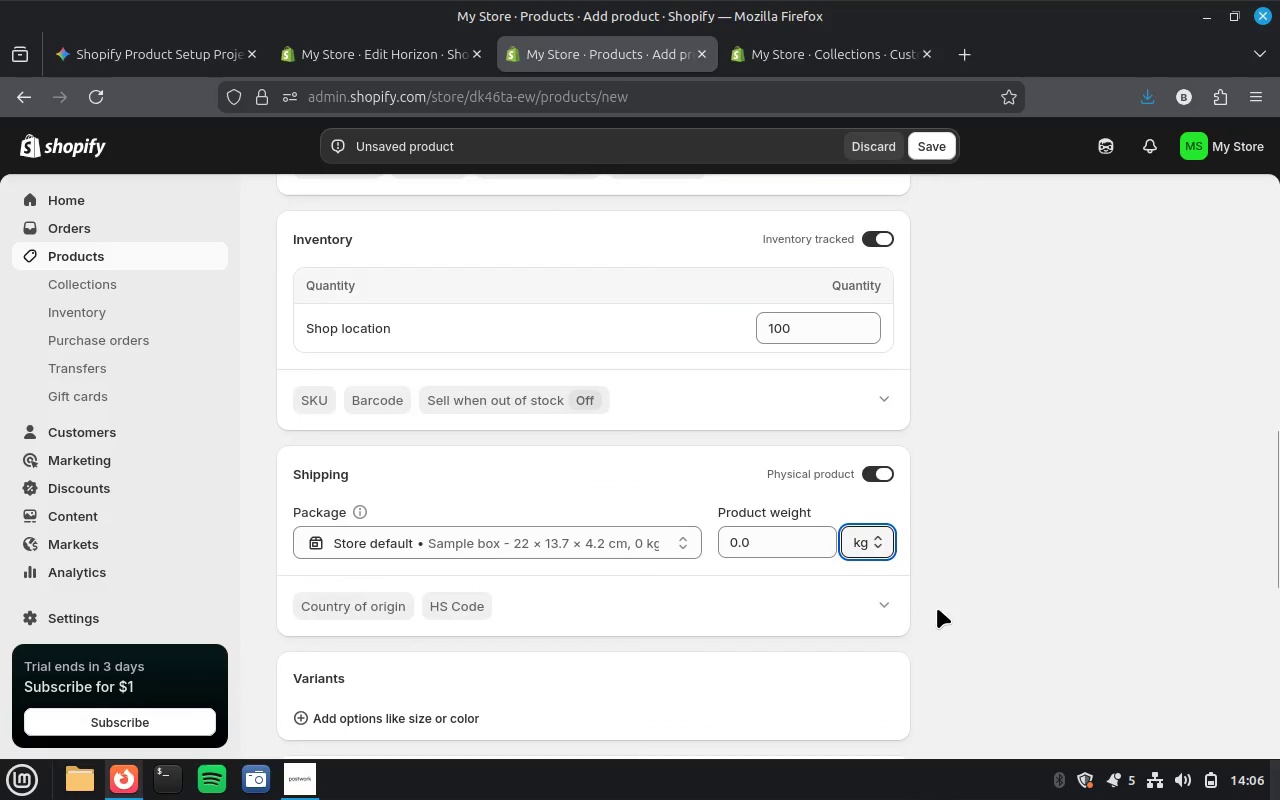 
scroll: coordinate [937, 608], scroll_direction: down, amount: 3.0
 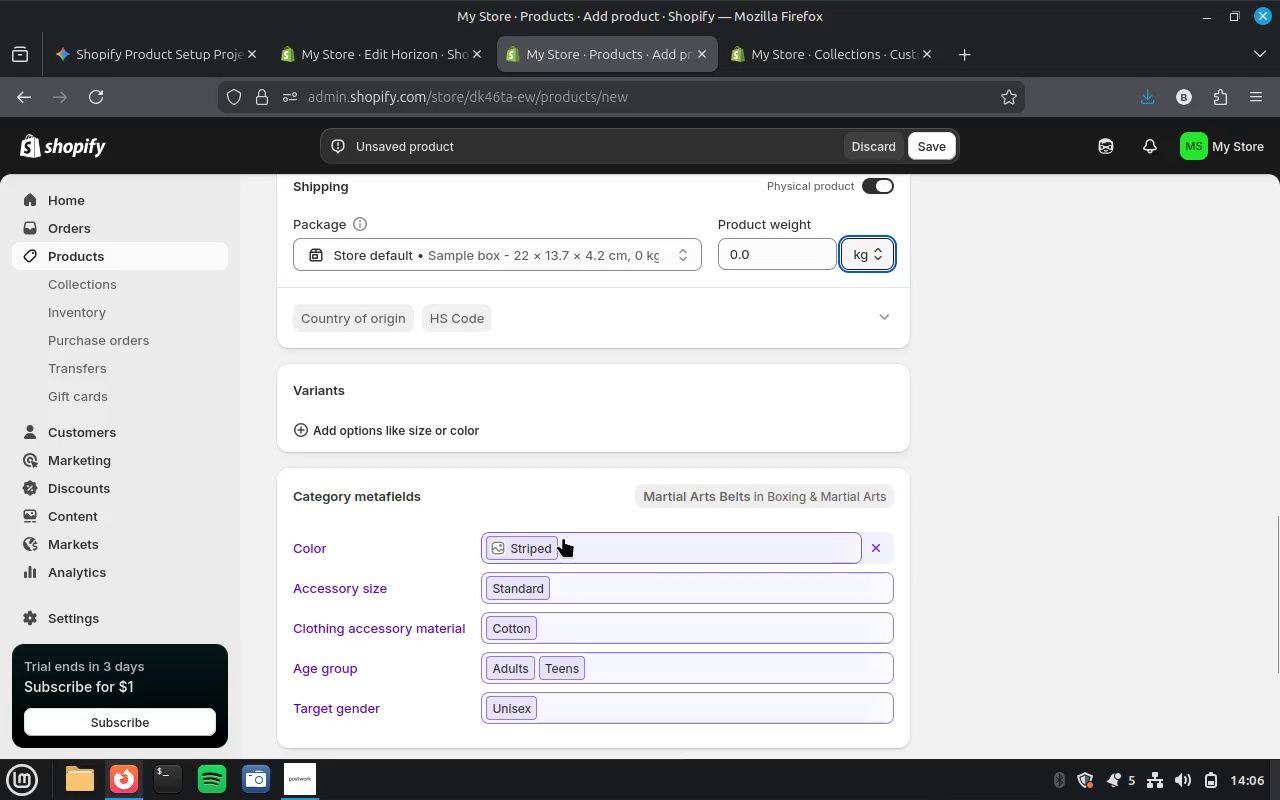 
left_click([563, 537])
 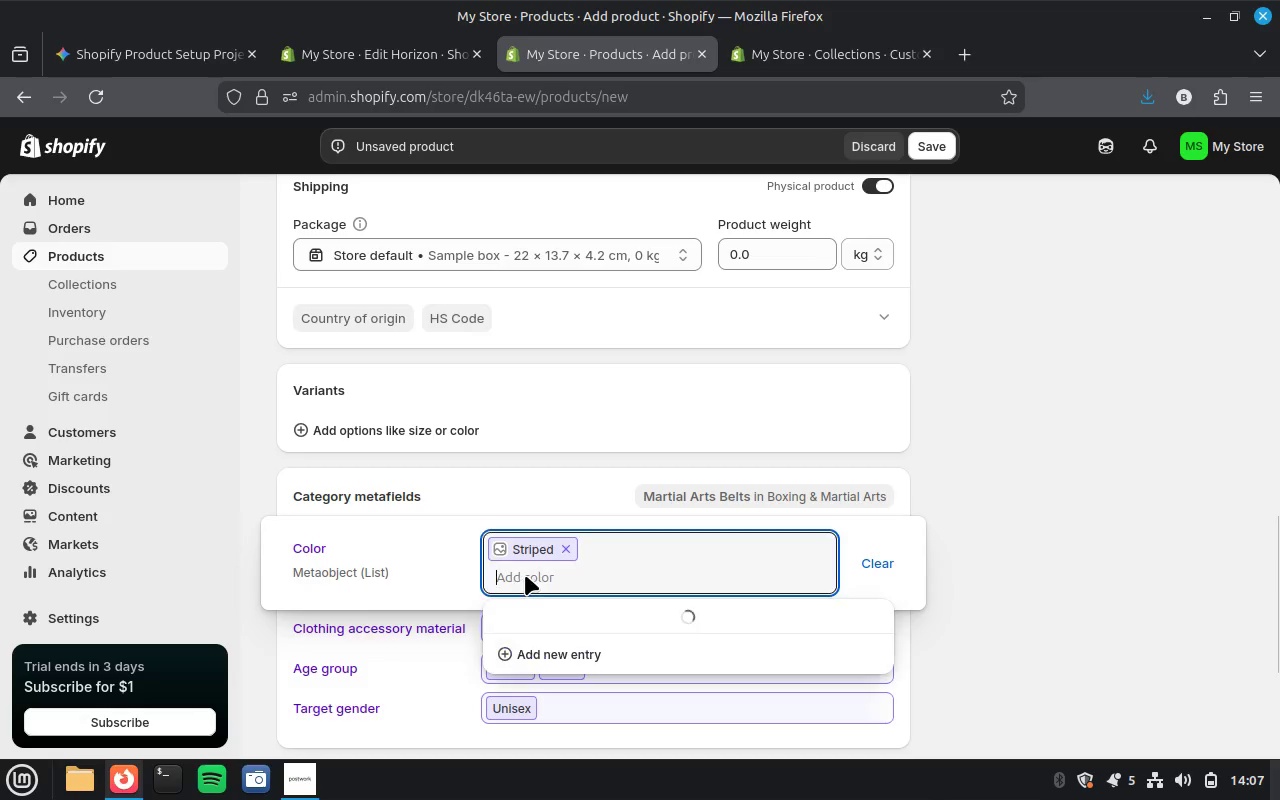 
left_click([525, 575])
 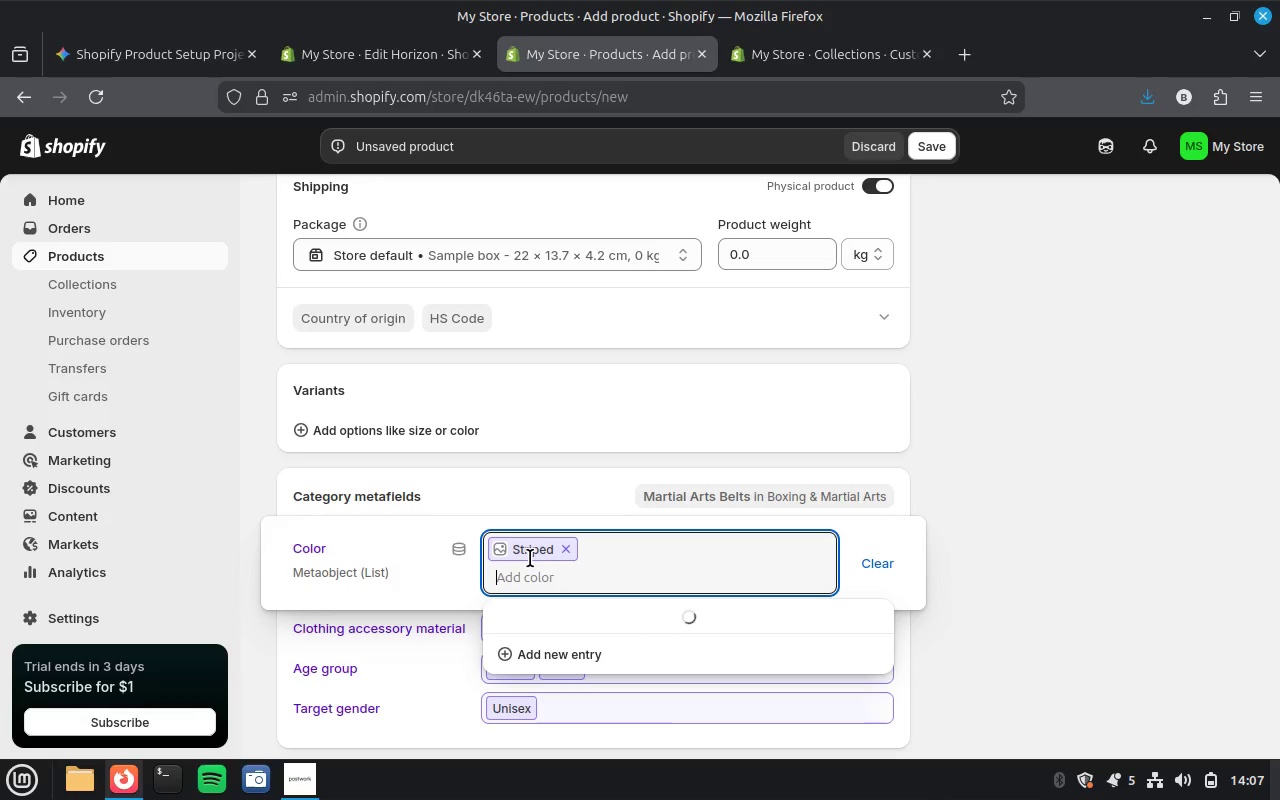 
mouse_move([596, 533])
 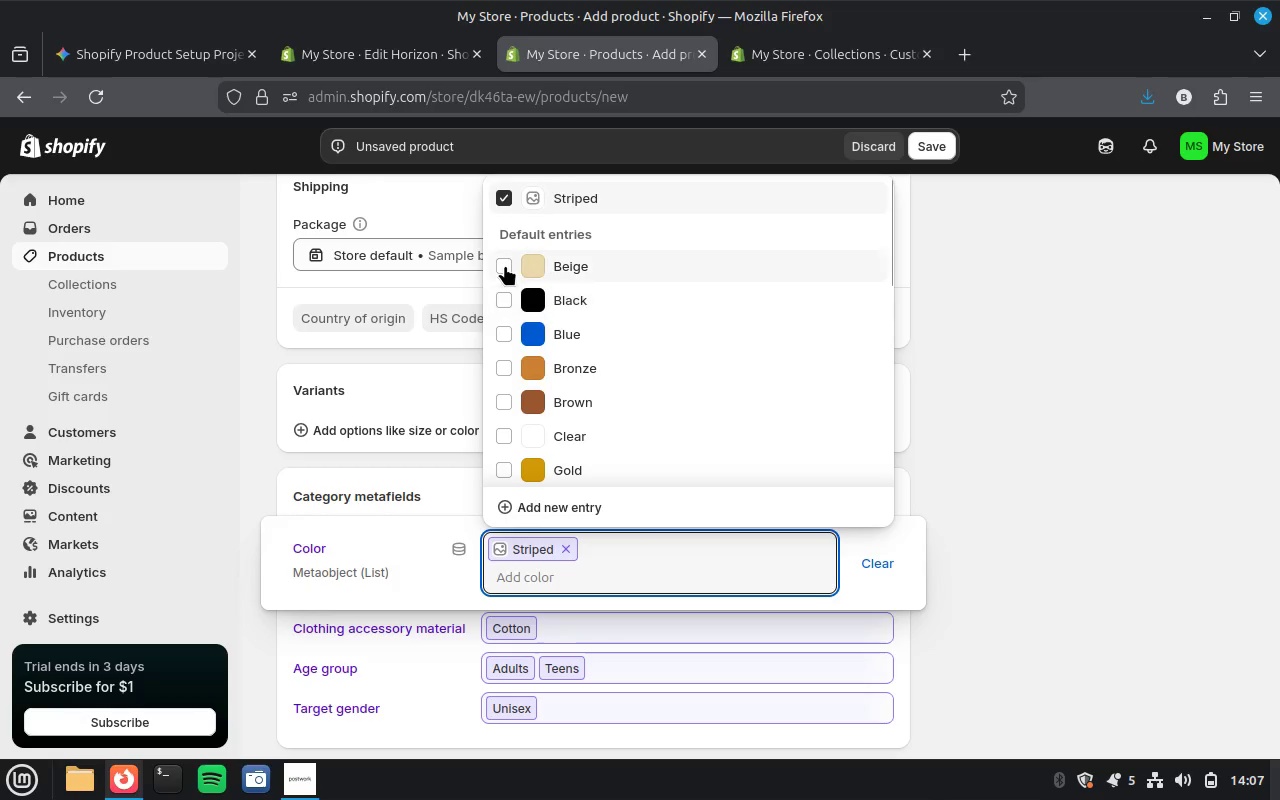 
left_click([505, 265])
 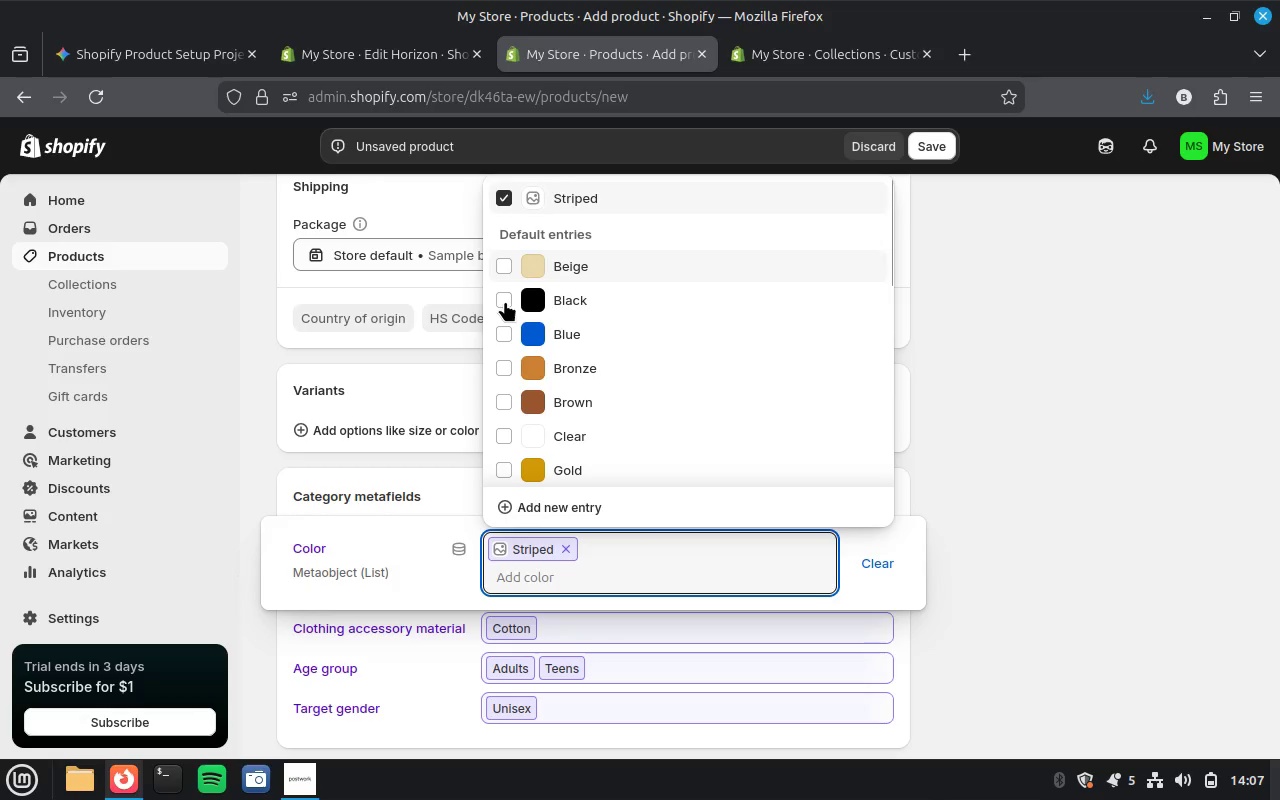 
left_click([505, 301])
 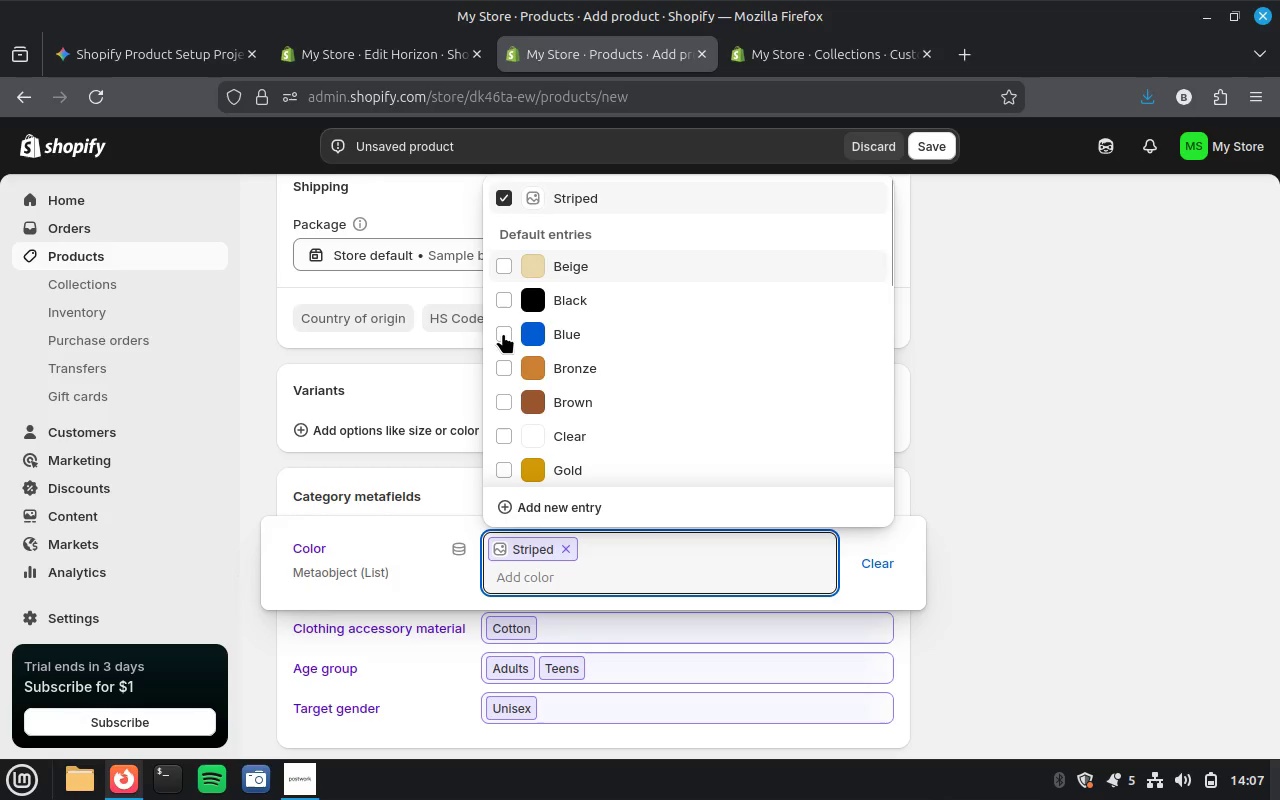 
left_click([503, 332])
 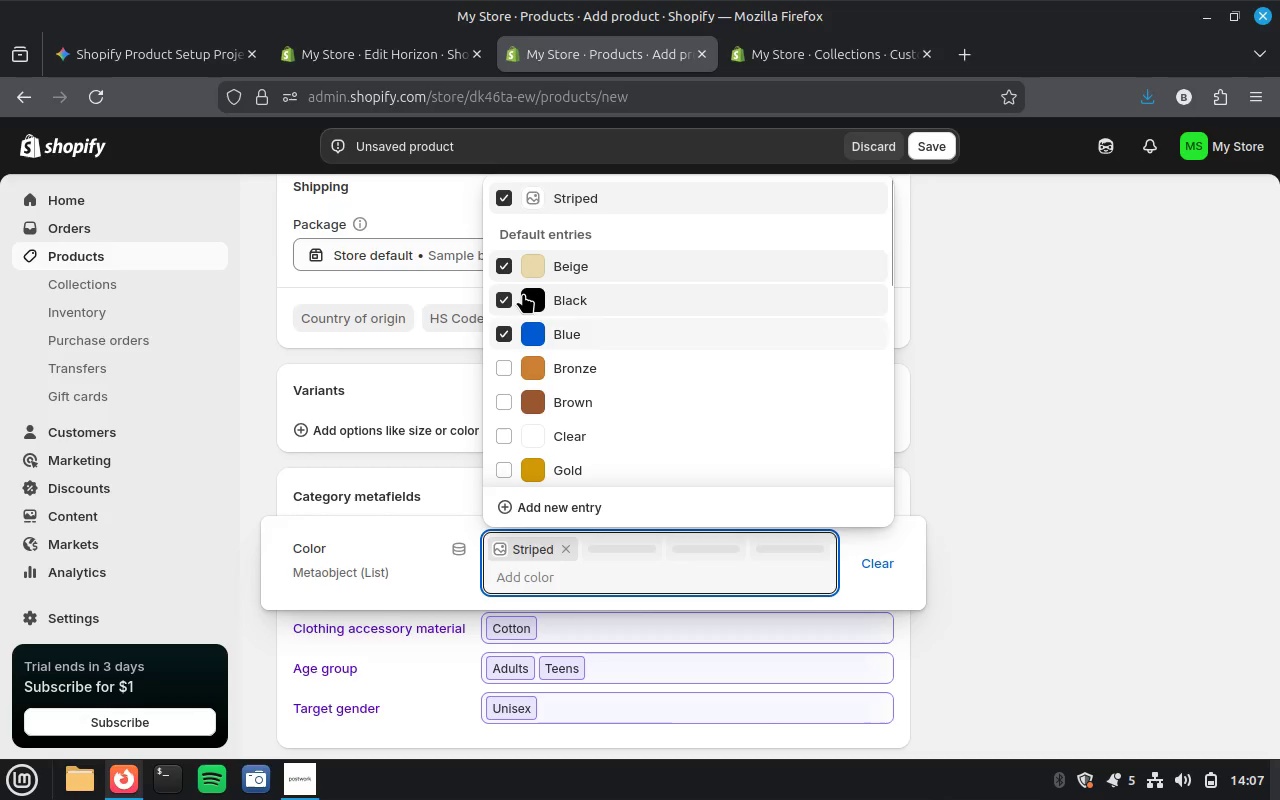 
wait(6.59)
 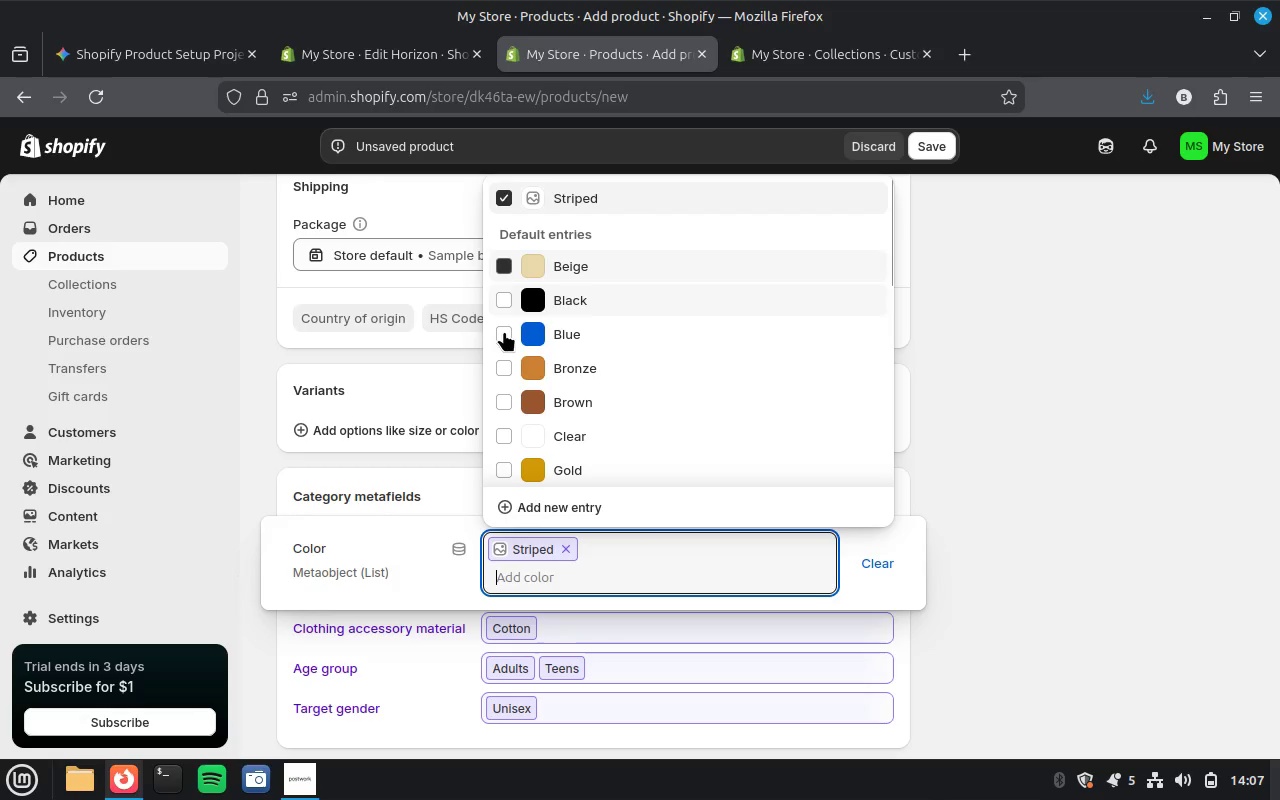 
left_click([502, 269])
 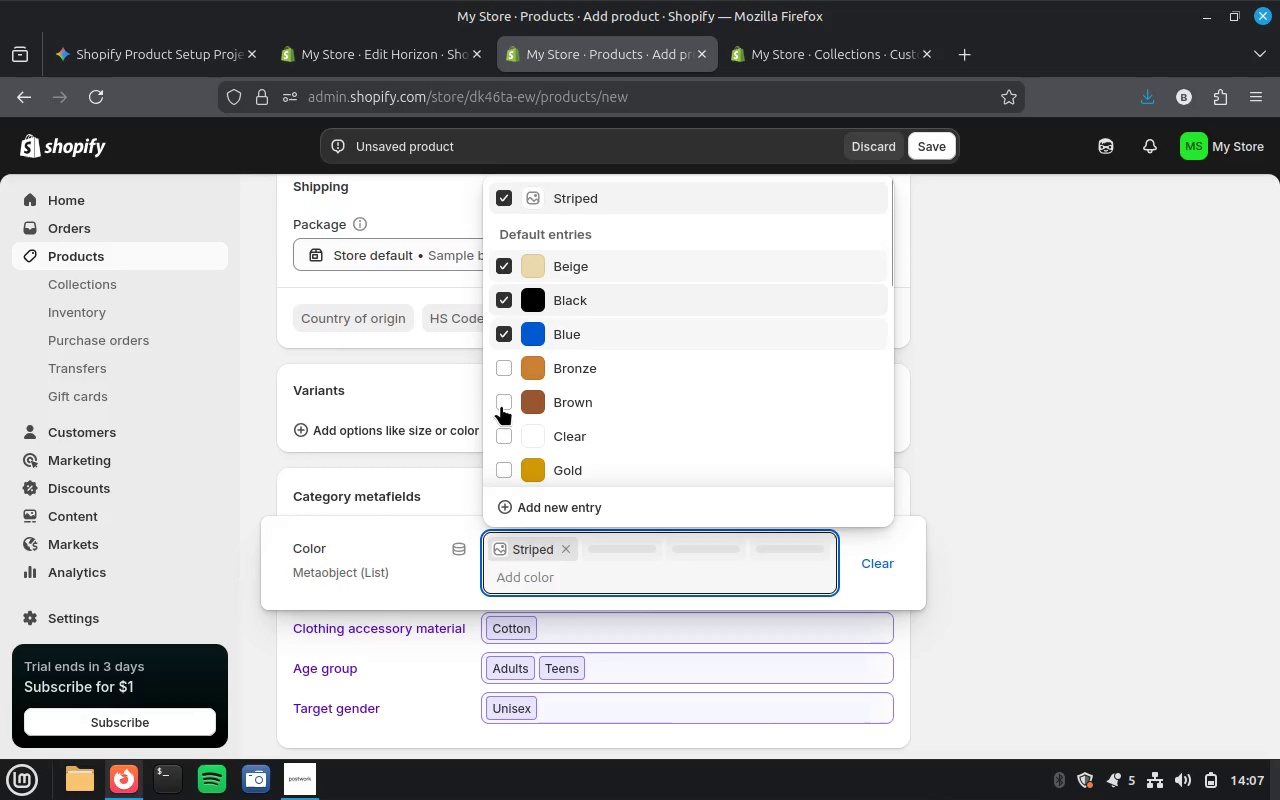 
scroll: coordinate [541, 438], scroll_direction: down, amount: 1.0
 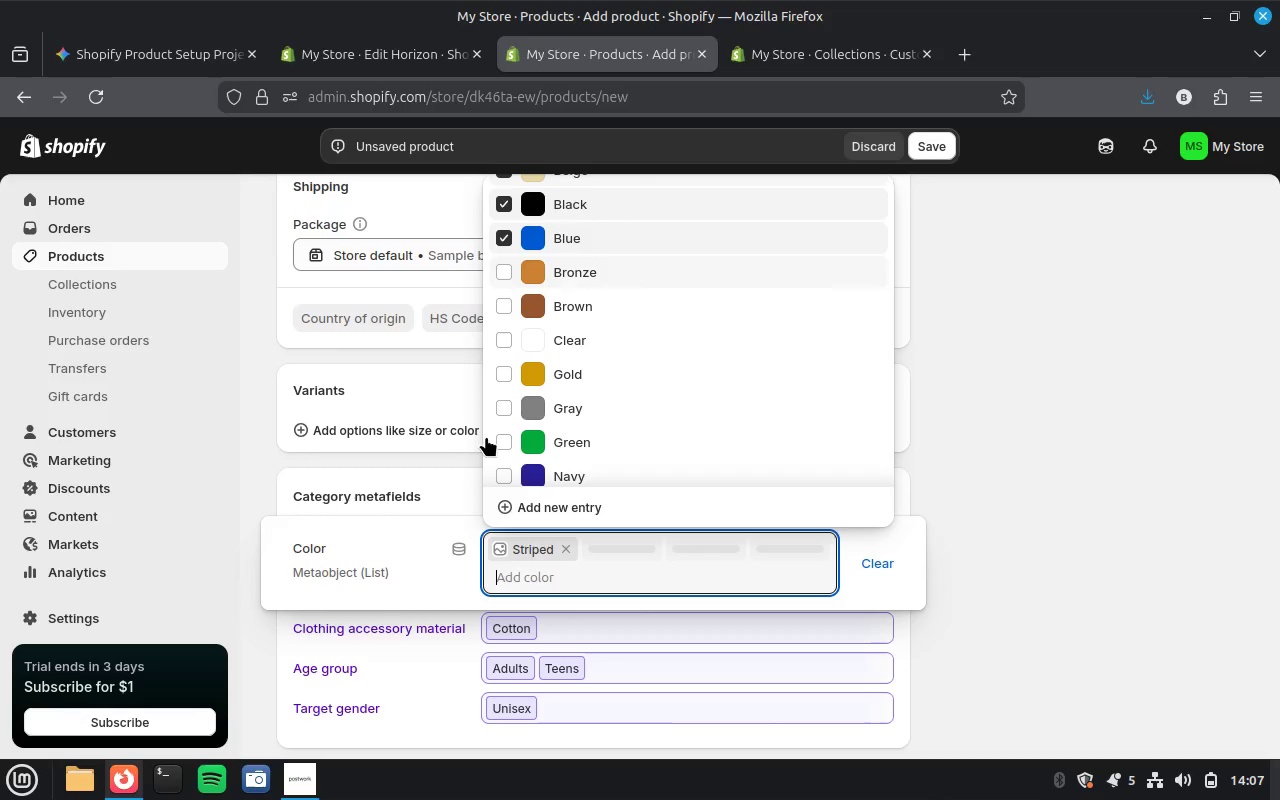 
left_click([502, 436])
 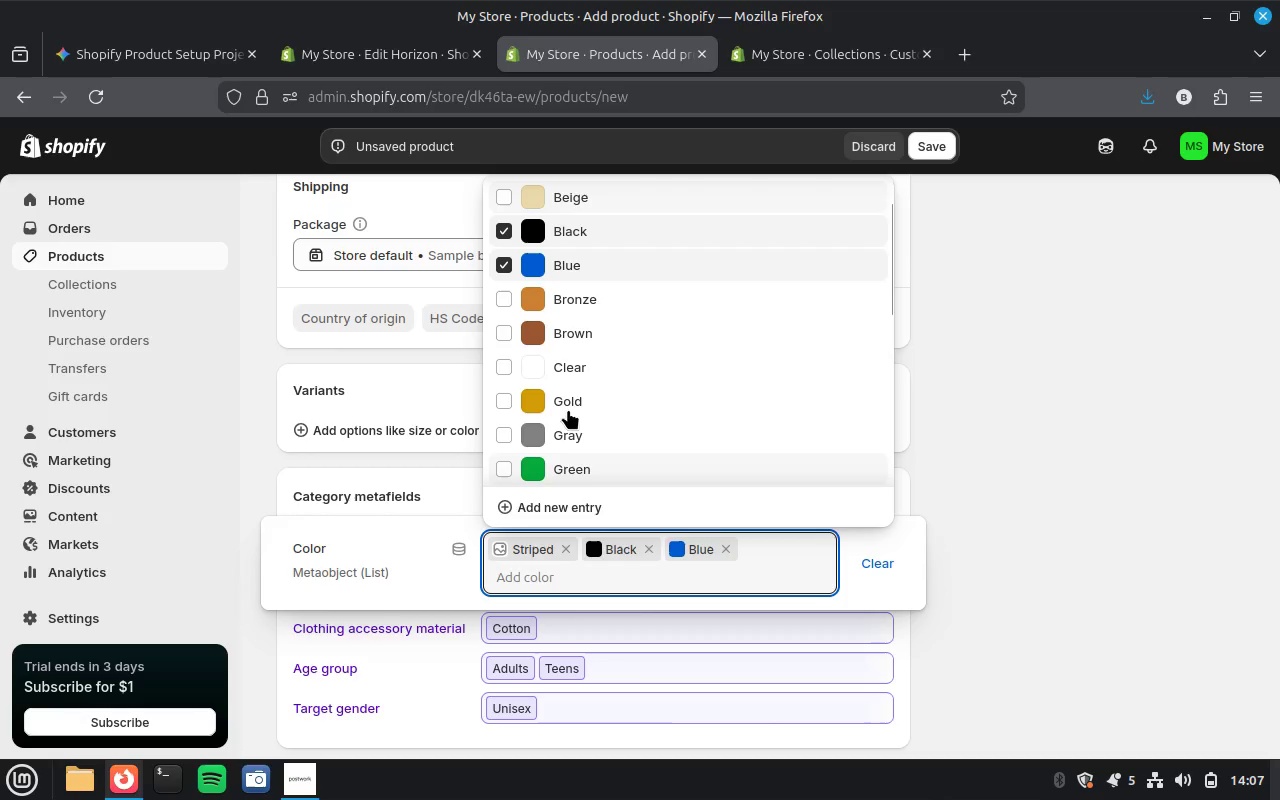 
scroll: coordinate [568, 409], scroll_direction: down, amount: 2.0
 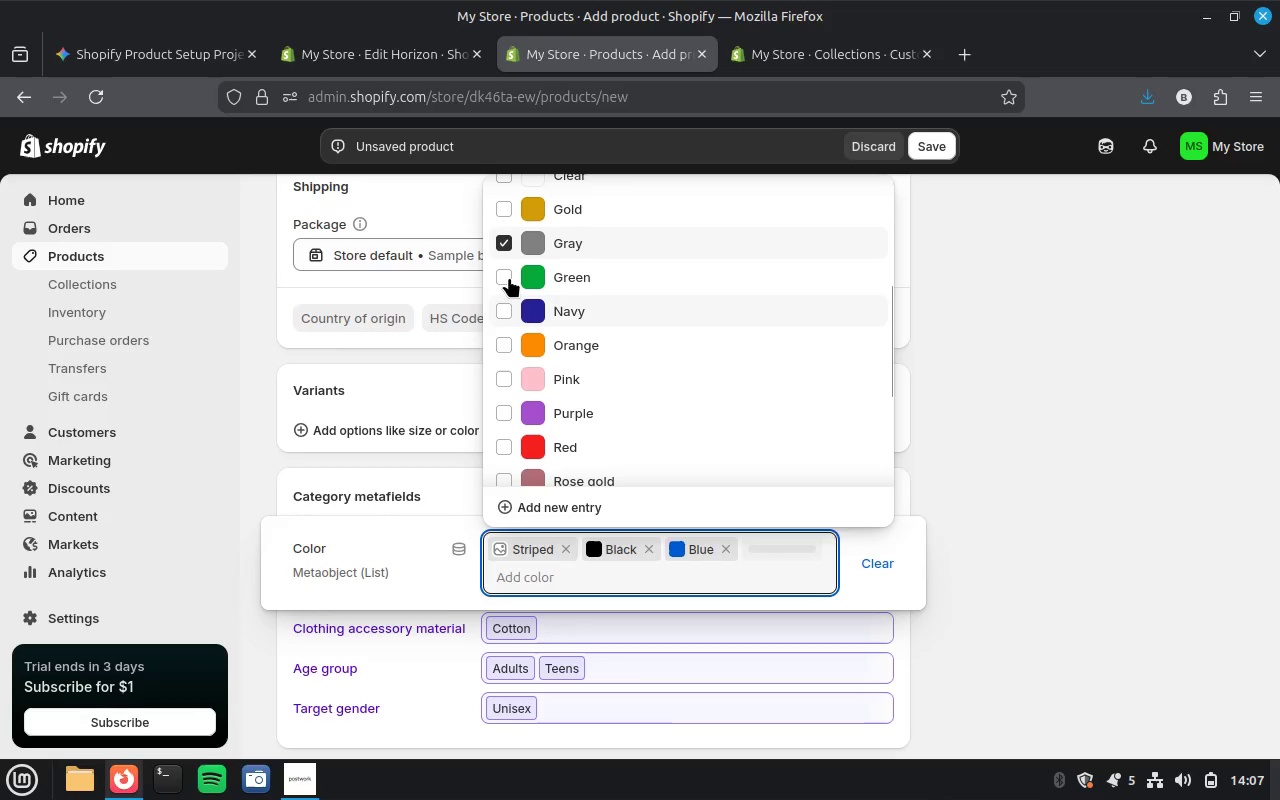 
left_click([508, 276])
 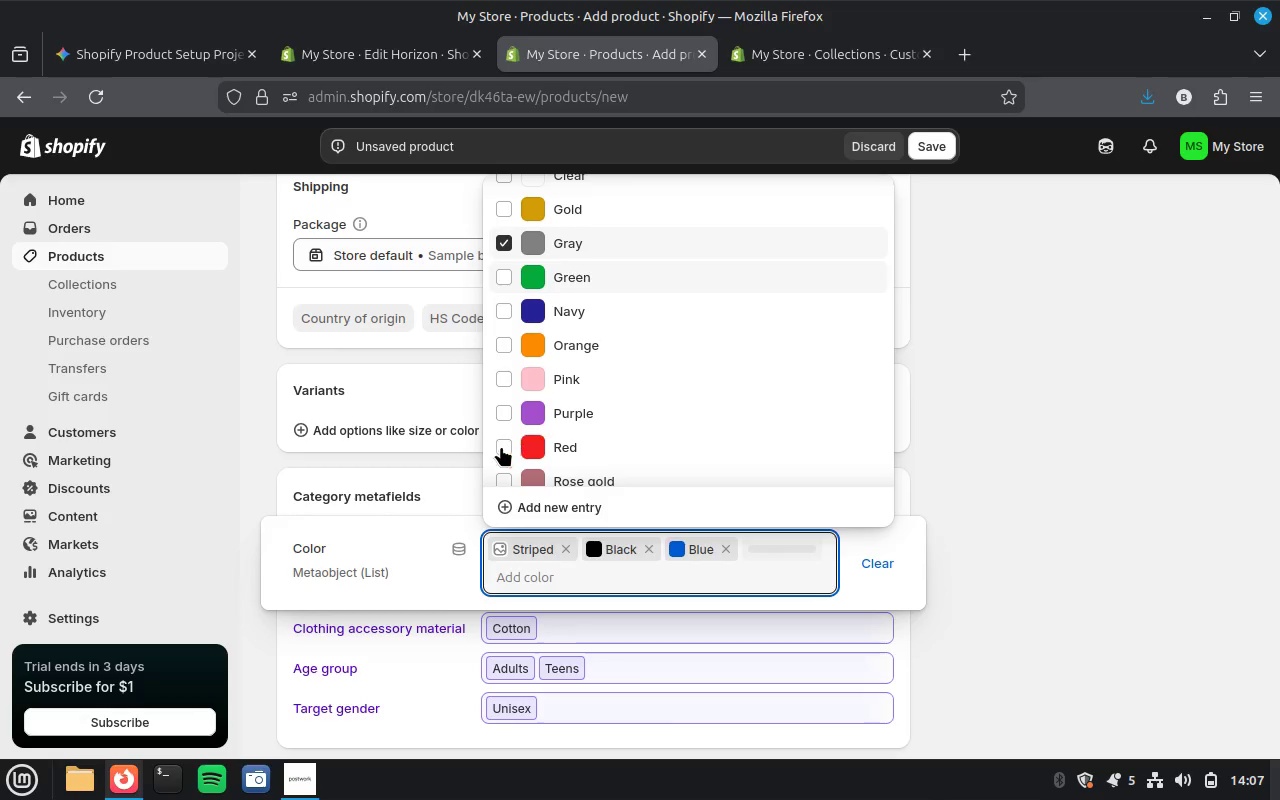 
left_click([502, 445])
 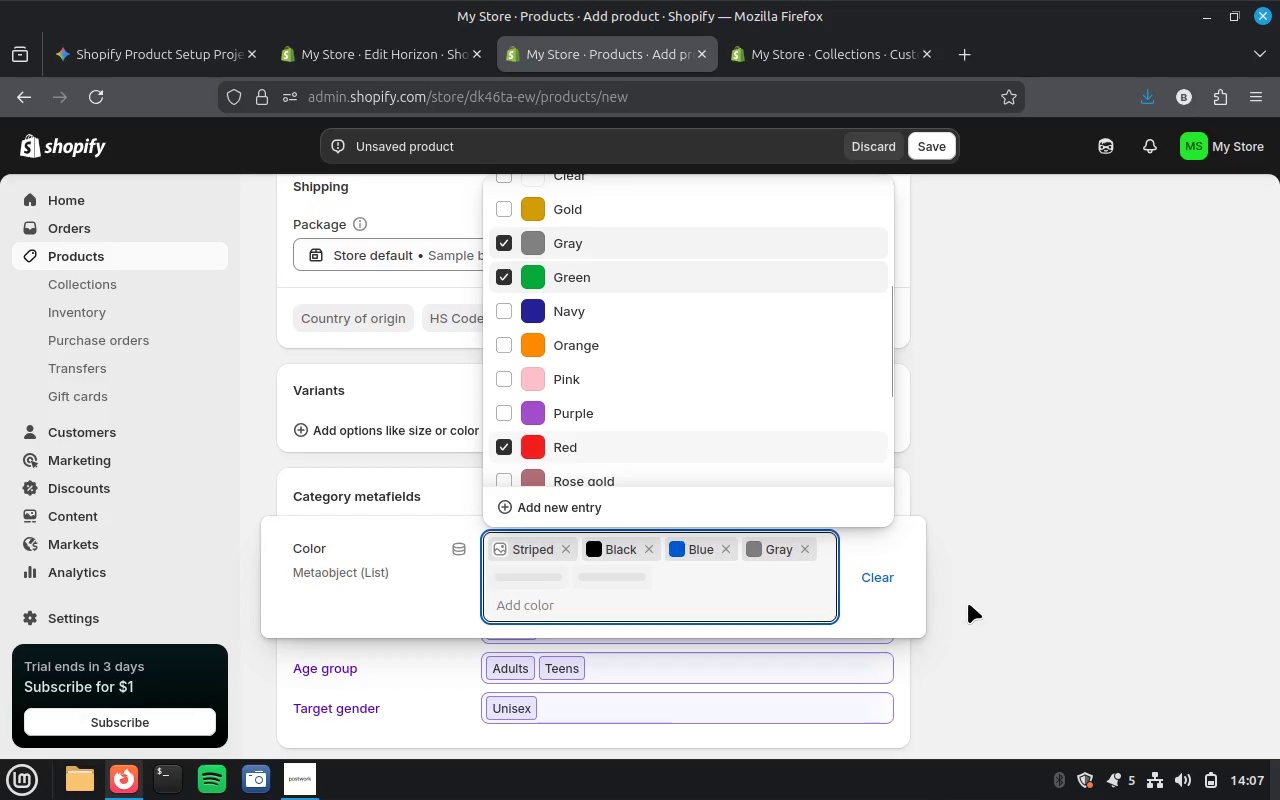 
wait(7.49)
 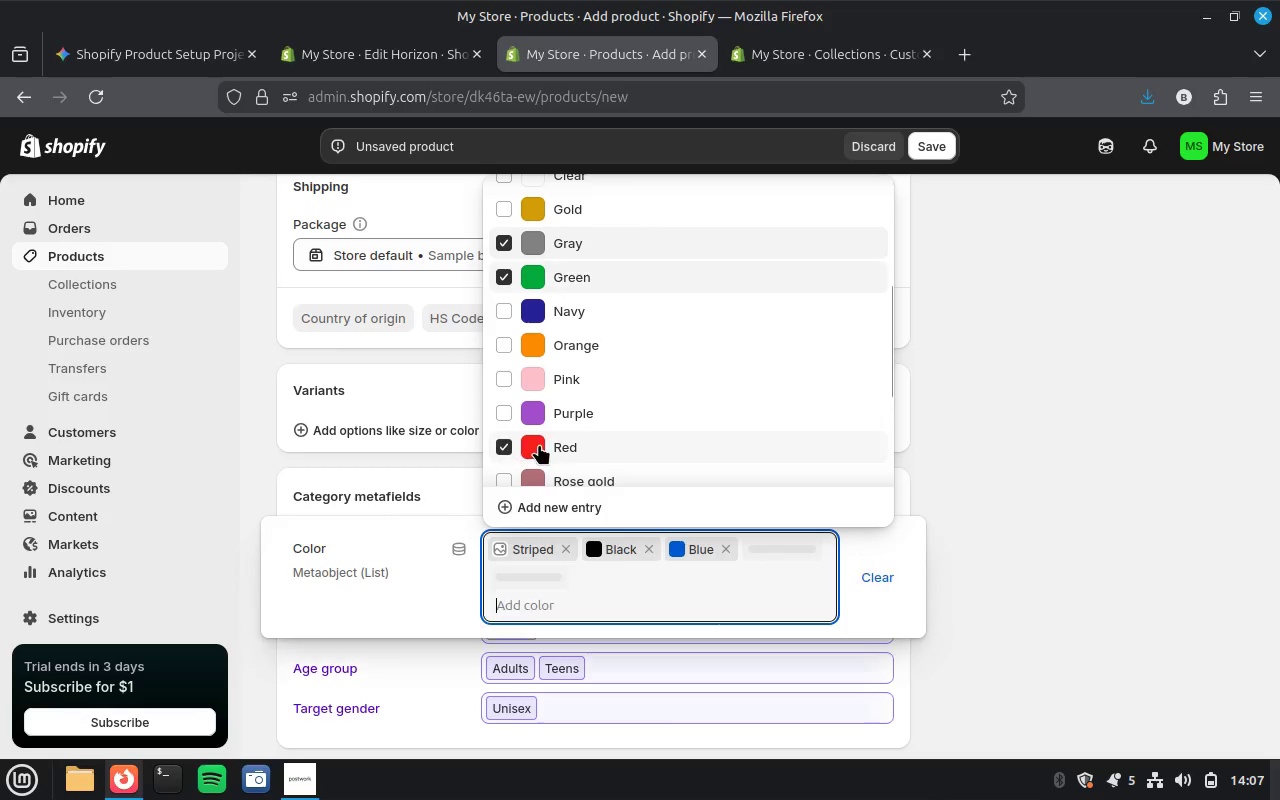 
scroll: coordinate [967, 601], scroll_direction: down, amount: 3.0
 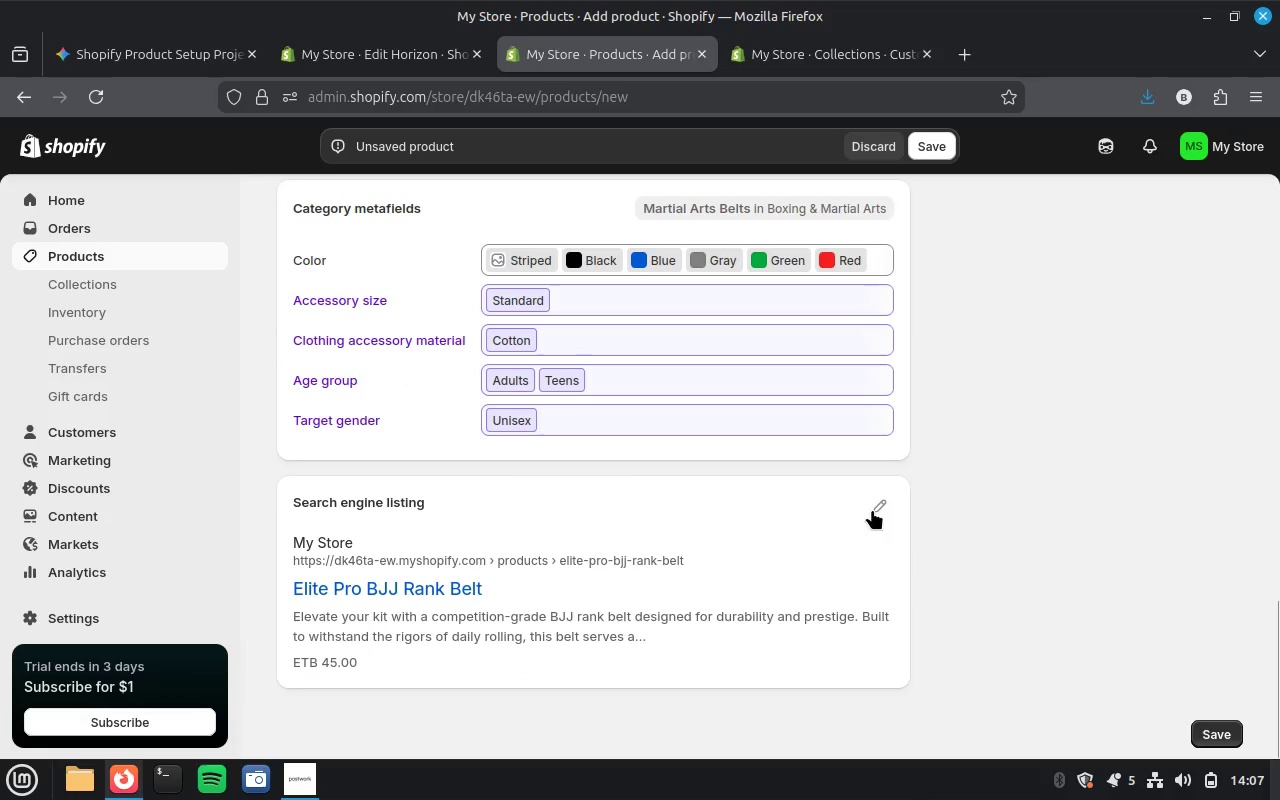 
mouse_move([853, 501])
 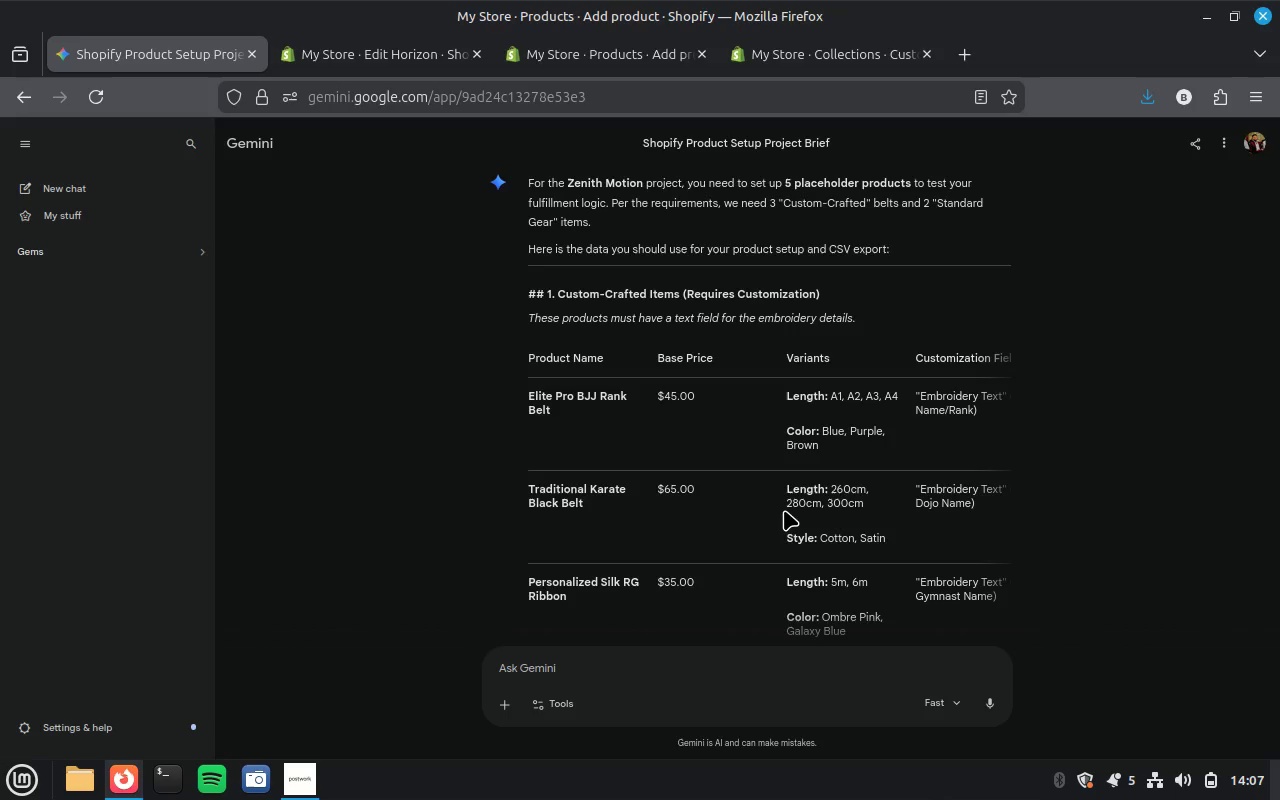 
scroll: coordinate [877, 436], scroll_direction: down, amount: 3.0
 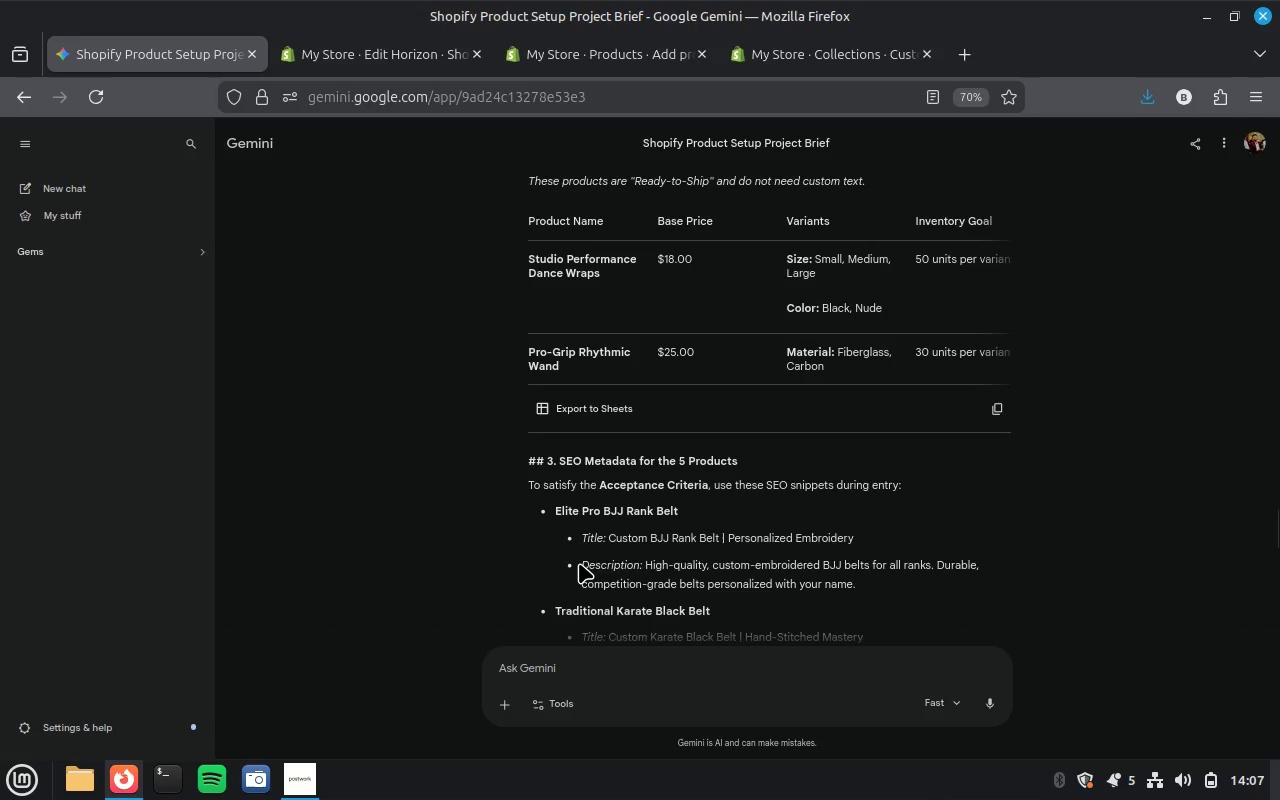 
left_click_drag(start_coordinate=[610, 536], to_coordinate=[886, 537])
 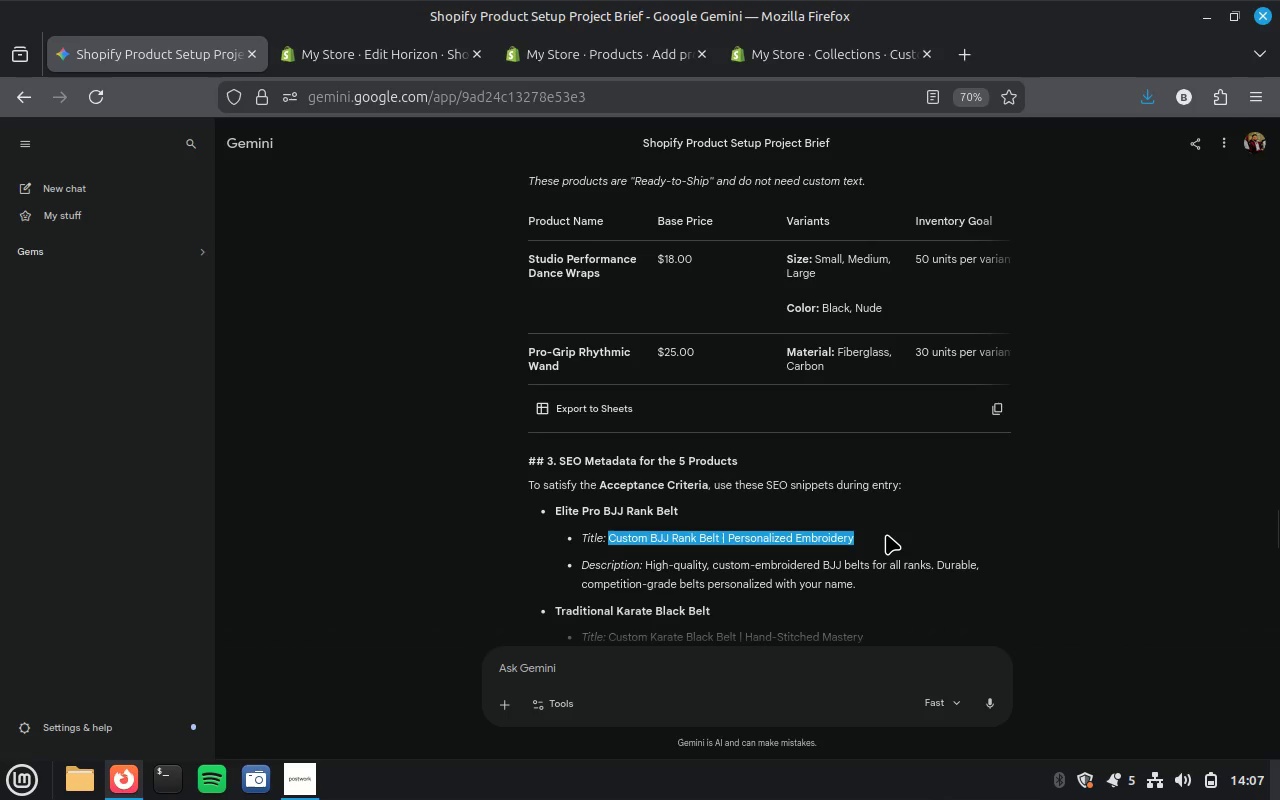 
key(Control+C)
 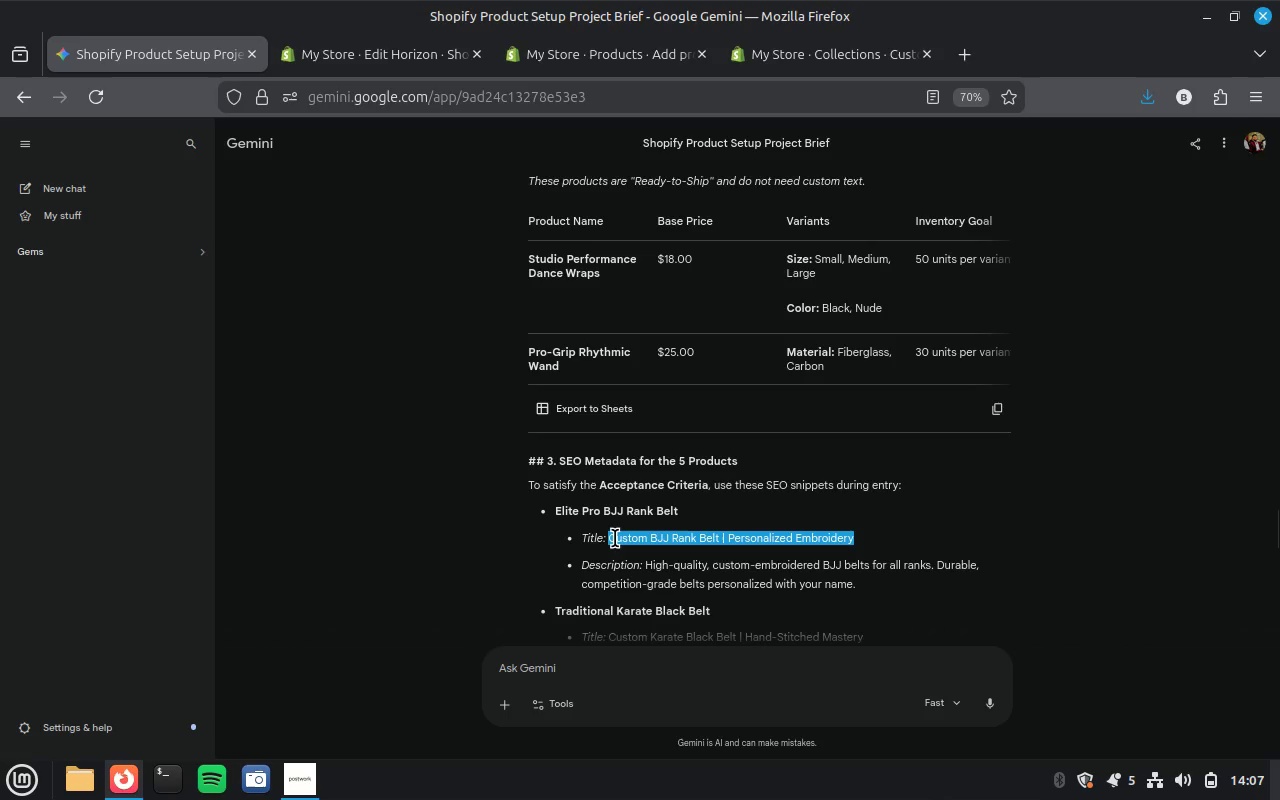 
left_click_drag(start_coordinate=[607, 539], to_coordinate=[869, 607])
 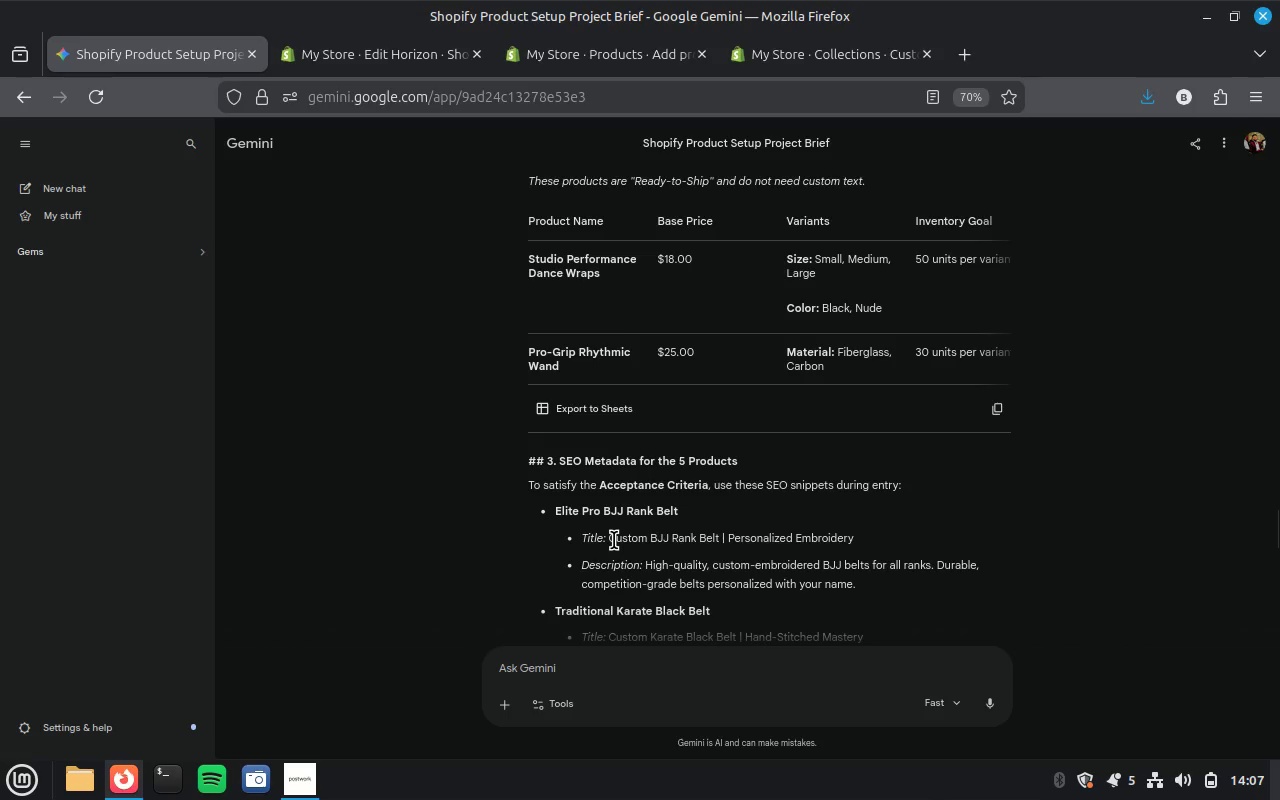 
left_click_drag(start_coordinate=[610, 539], to_coordinate=[945, 593])
 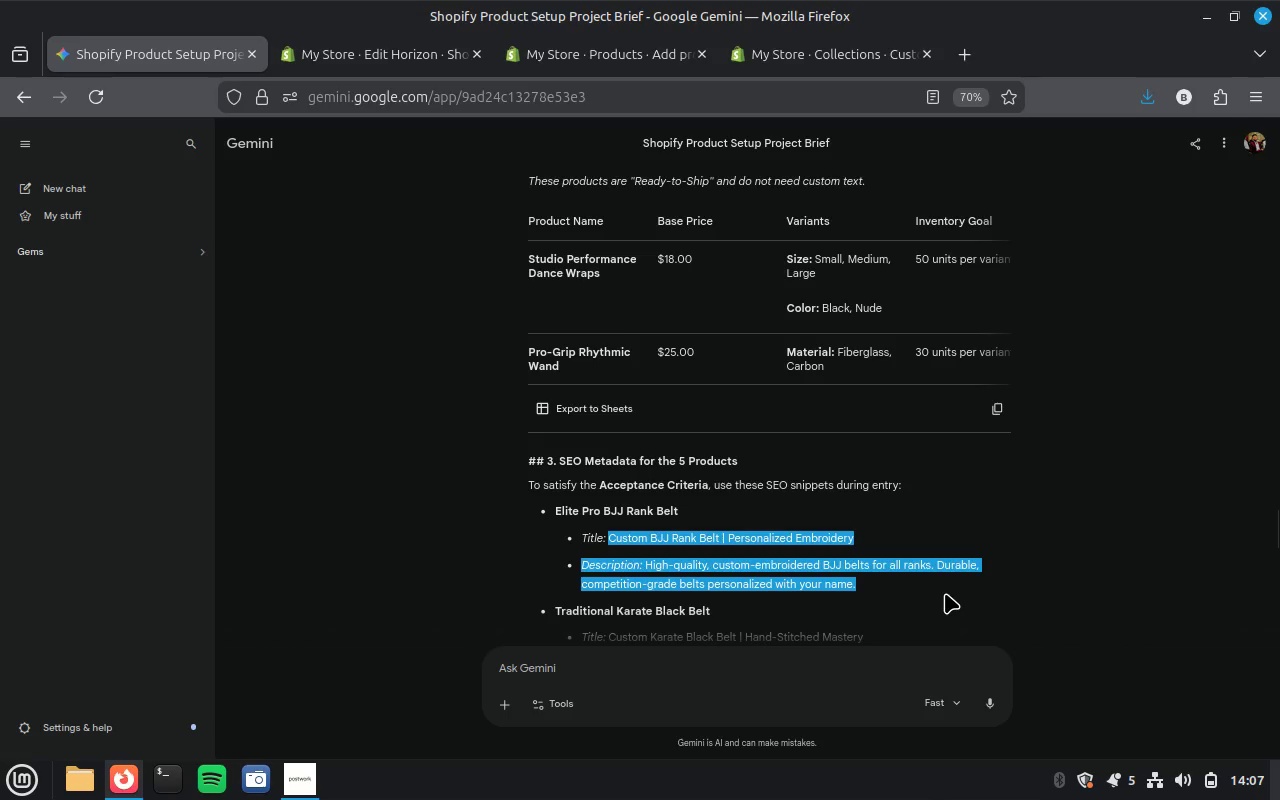 
key(Control+C)
 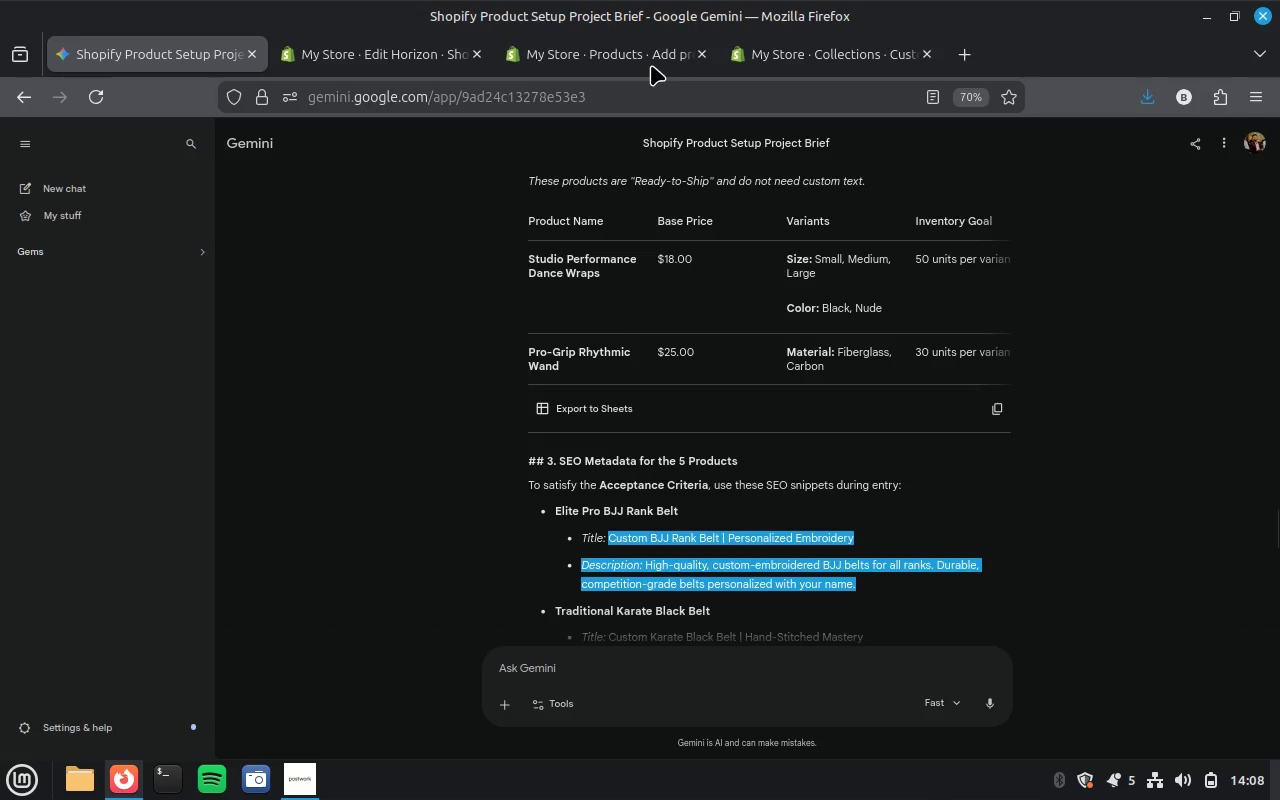 
left_click([642, 65])
 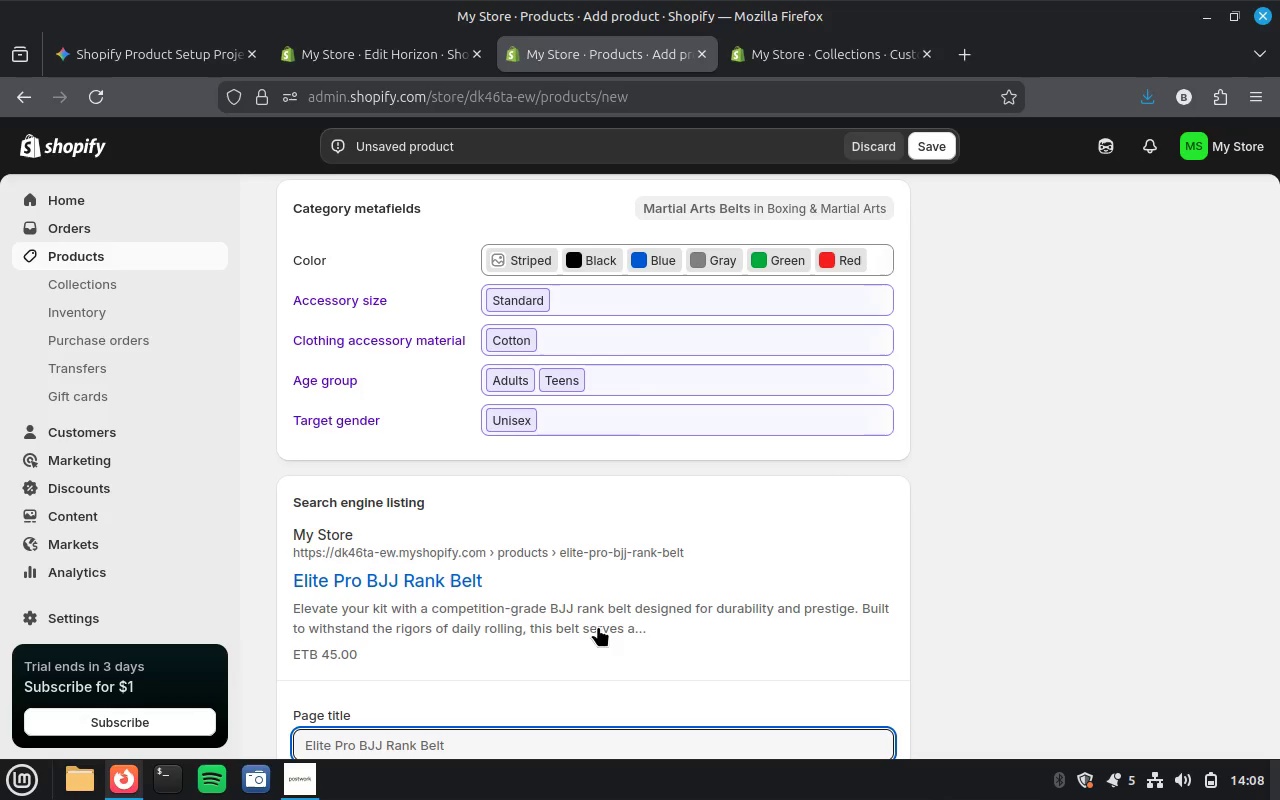 
scroll: coordinate [544, 591], scroll_direction: down, amount: 4.0
 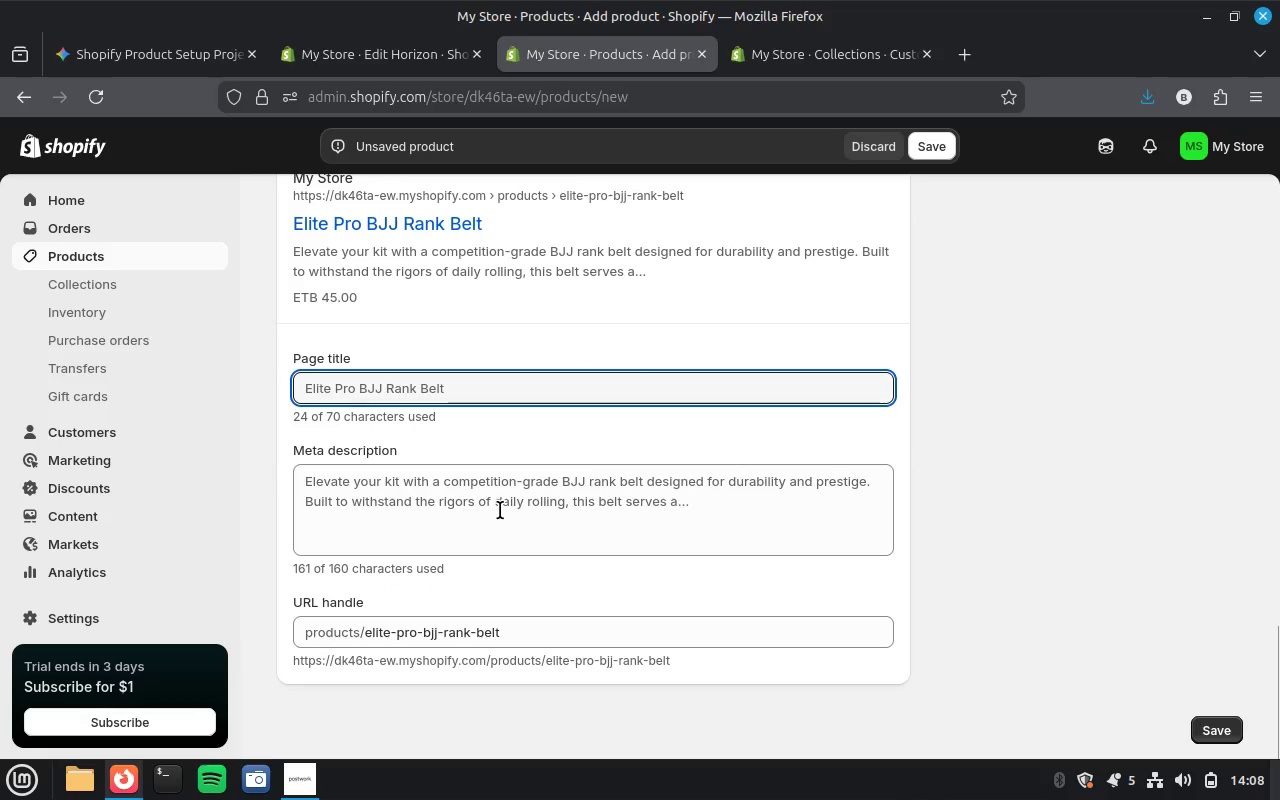 
key(Control+A)
 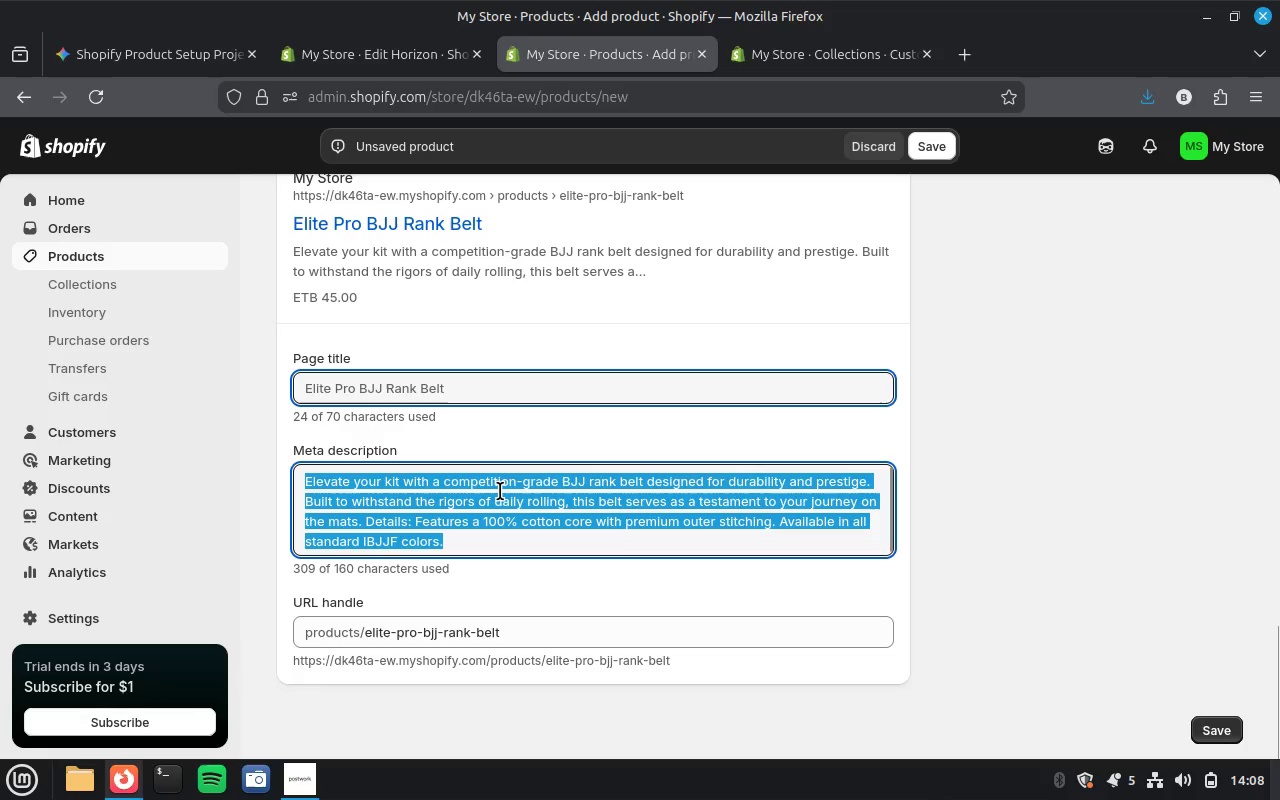 
key(Control+V)
 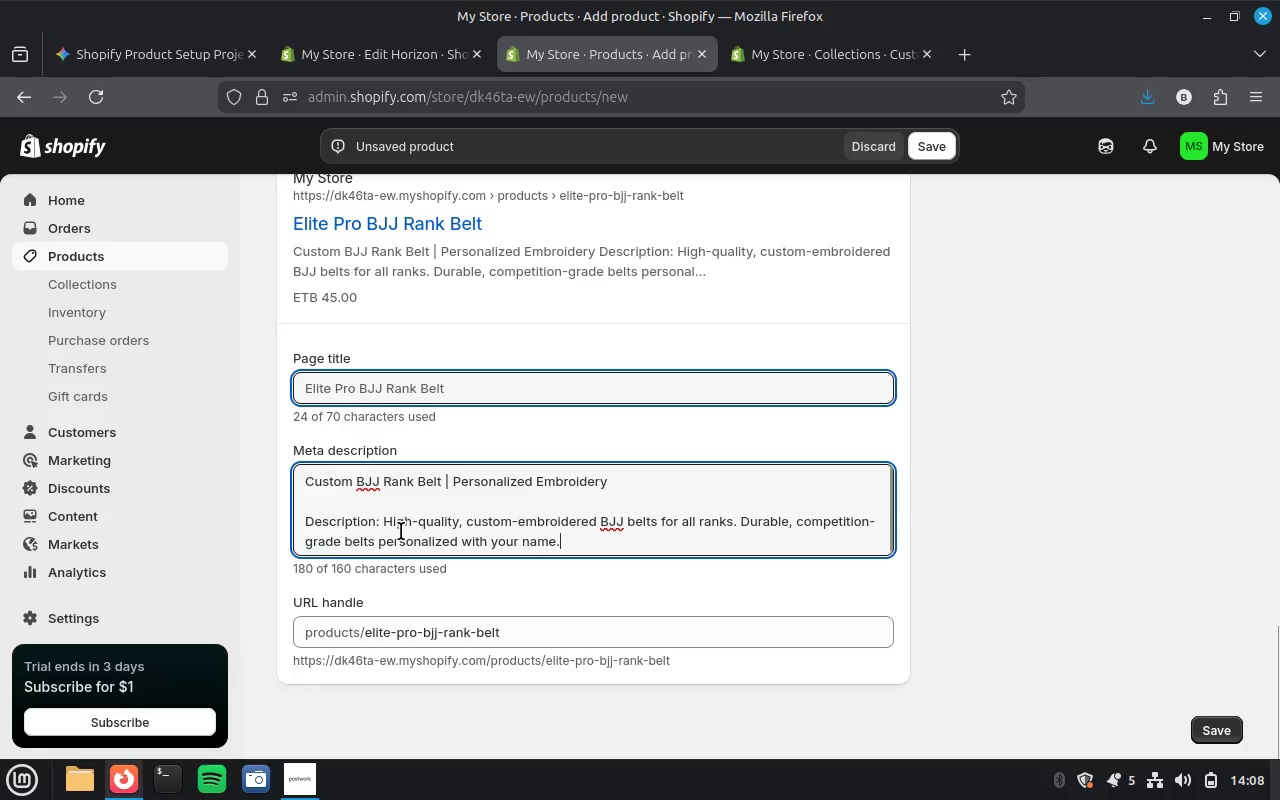 
left_click_drag(start_coordinate=[386, 524], to_coordinate=[268, 518])
 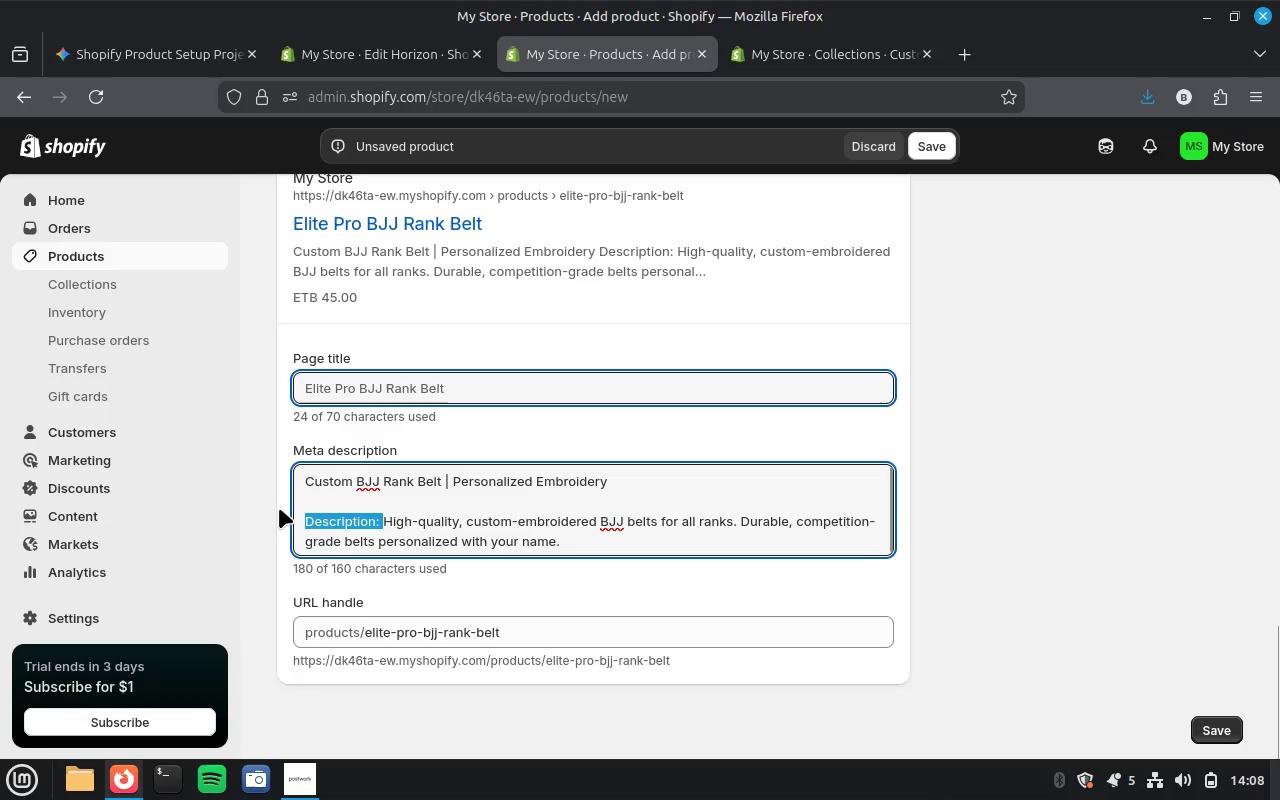 
key(Backspace)
 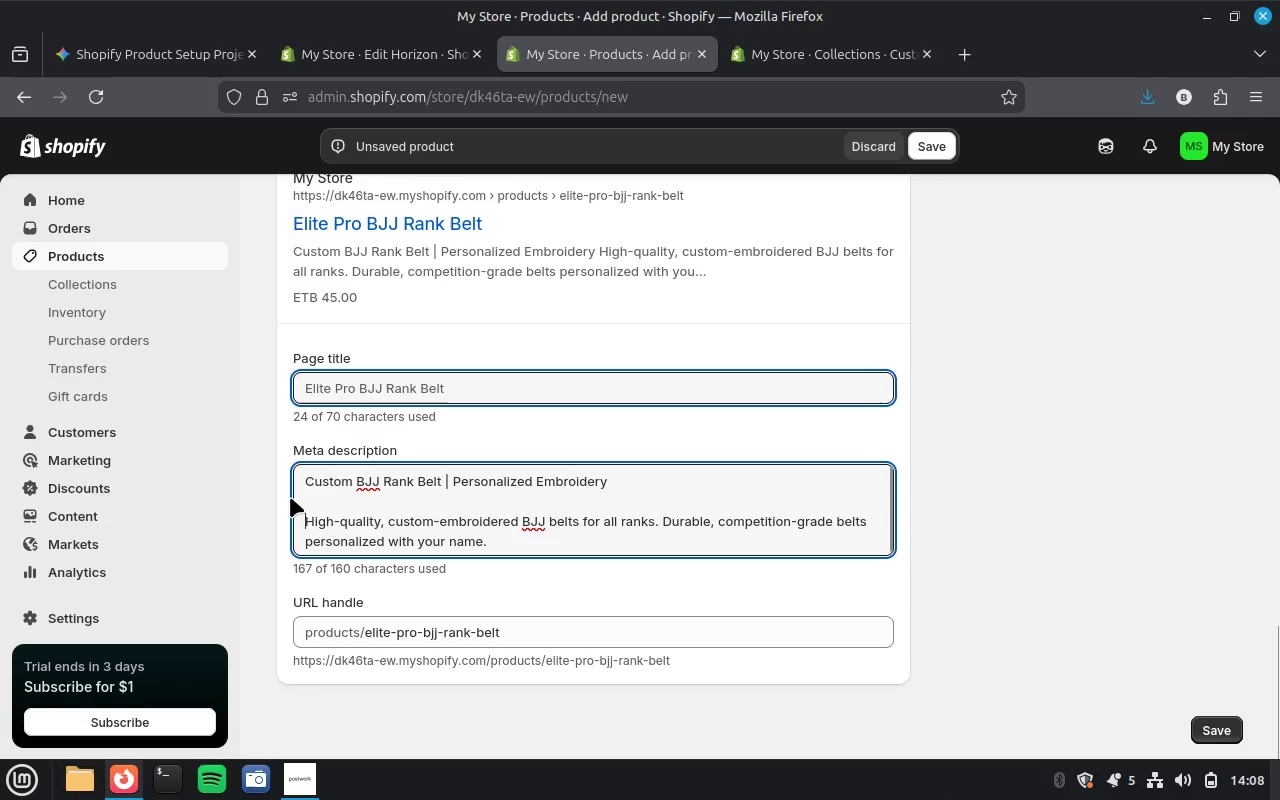 
key(Backspace)
 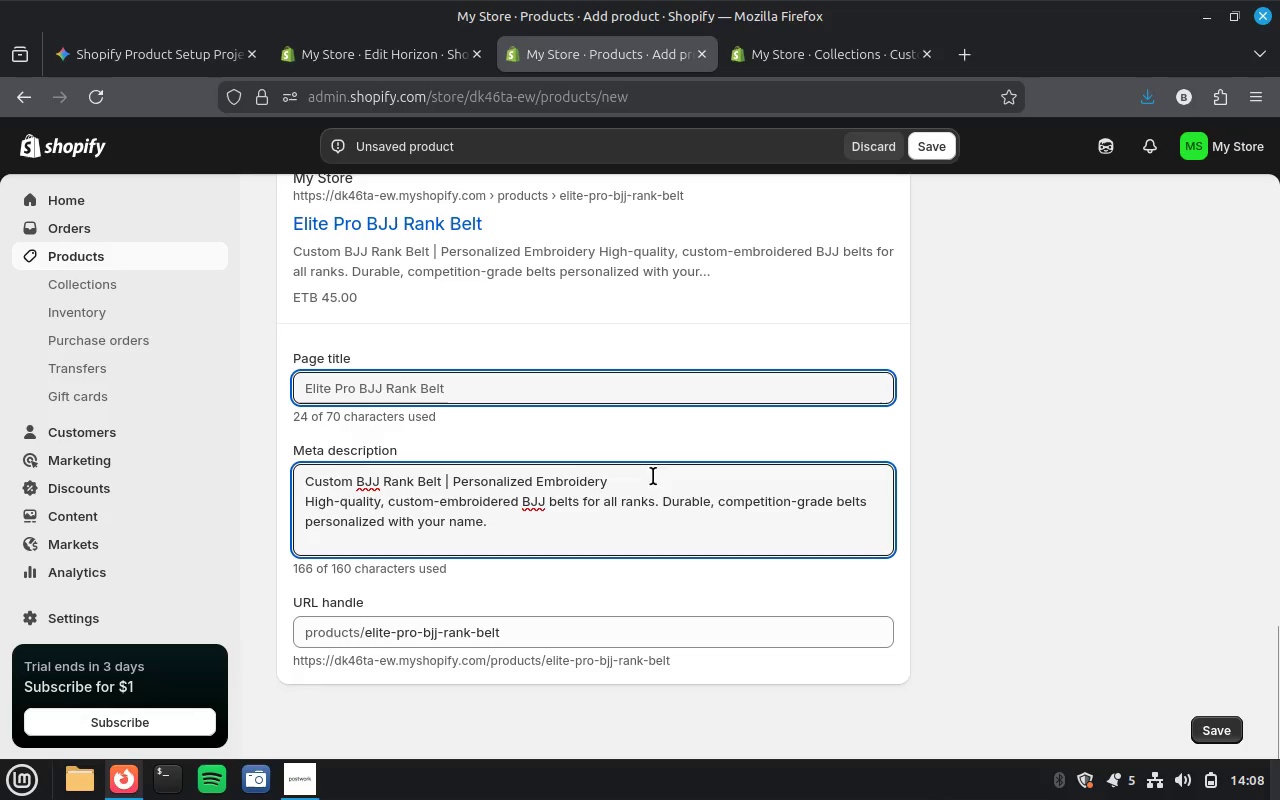 
double_click([617, 482])
 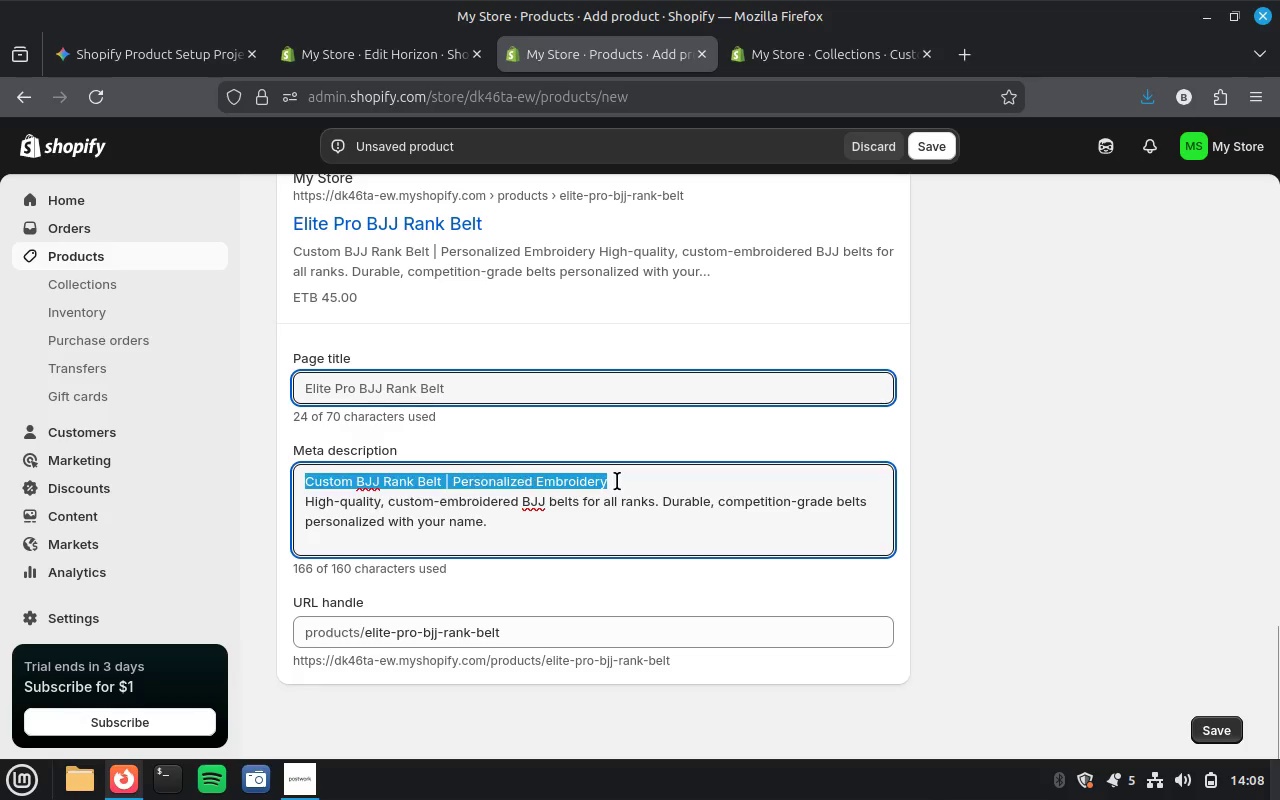 
triple_click([617, 482])
 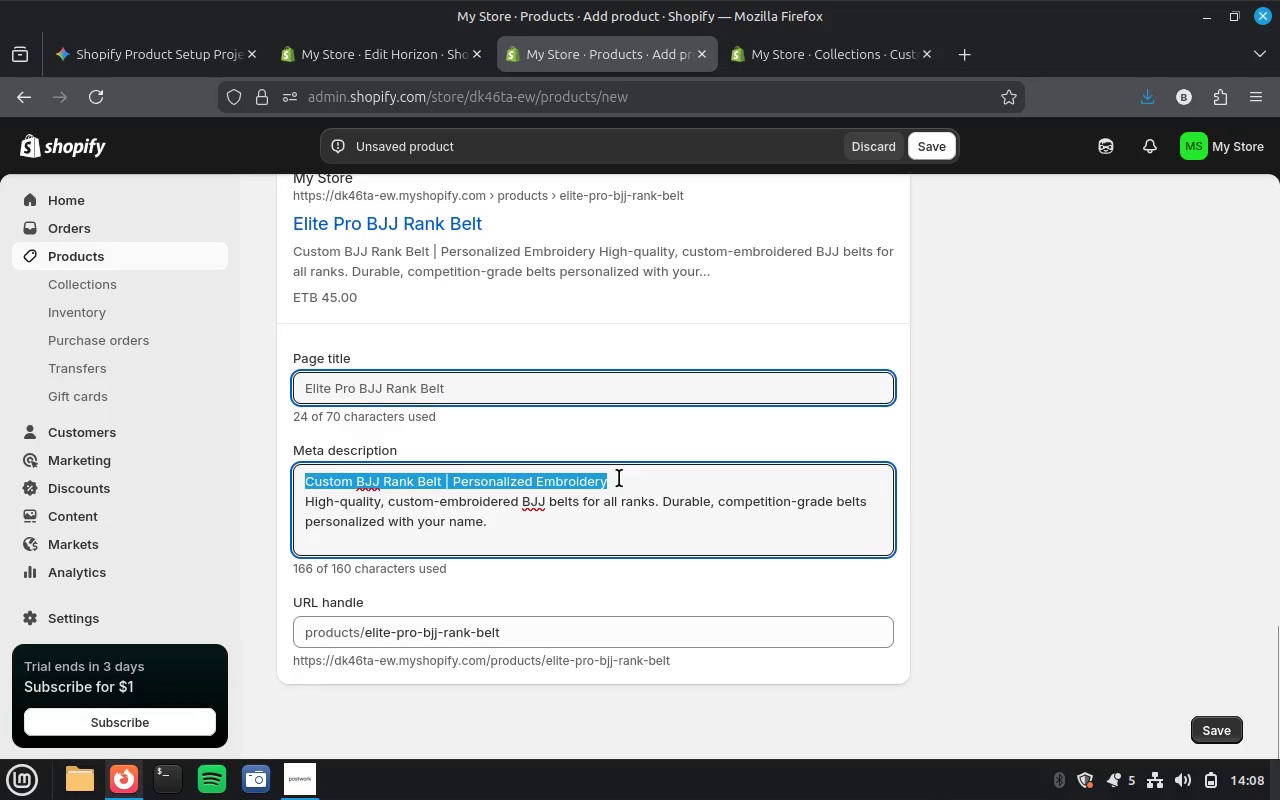 
key(Control+X)
 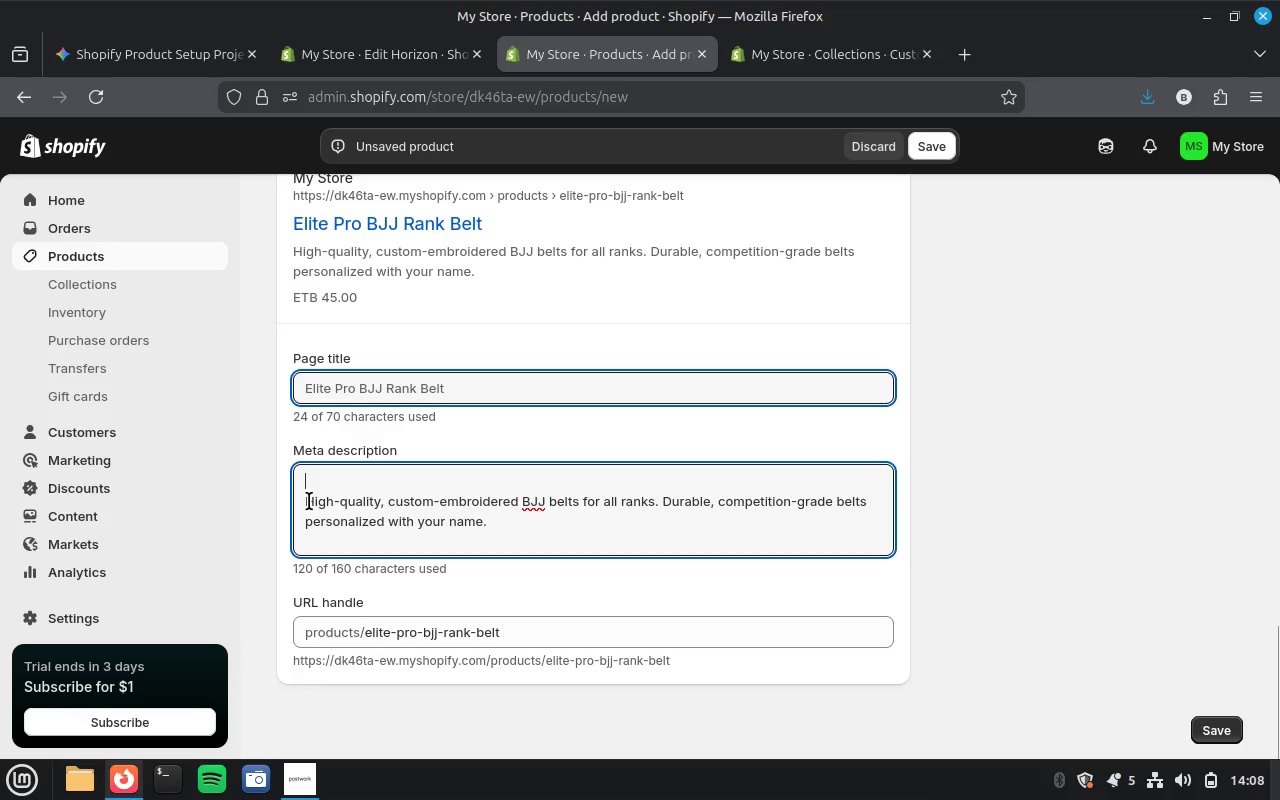 
left_click([309, 501])
 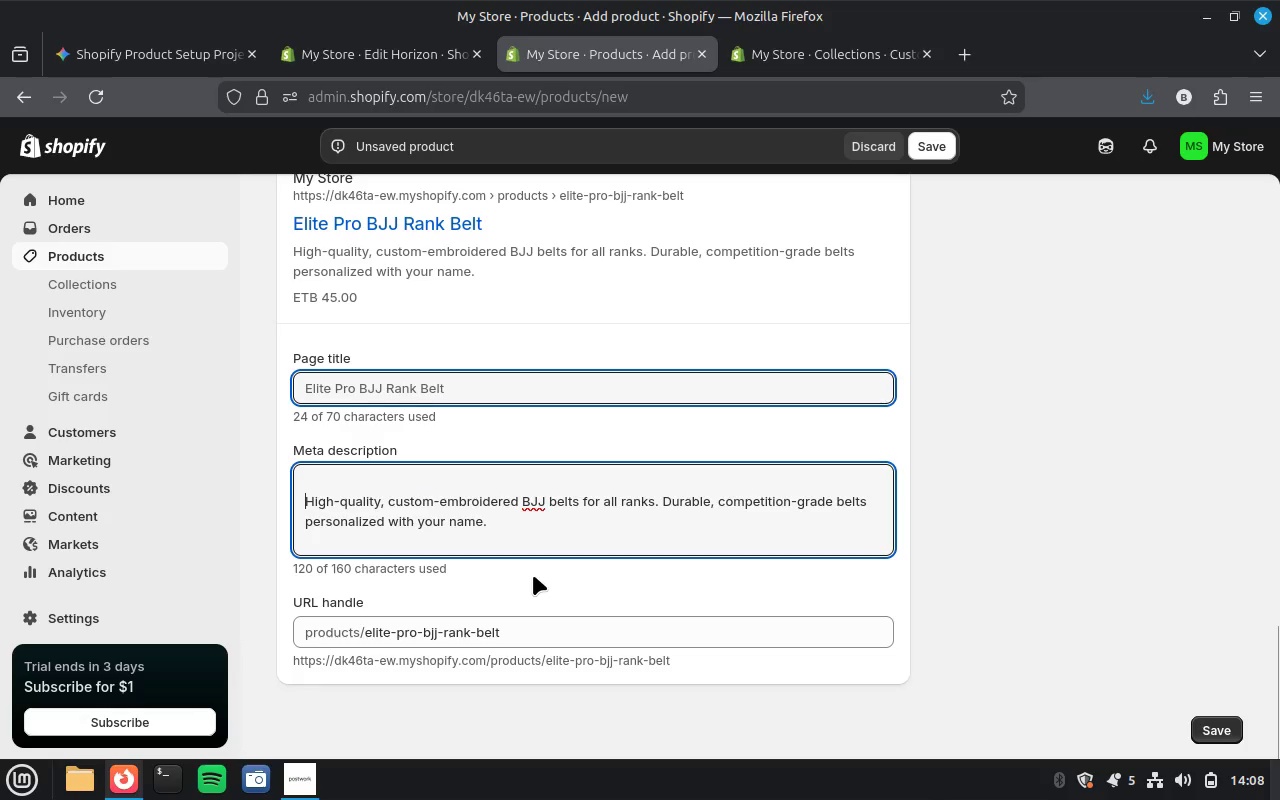 
key(Backspace)
 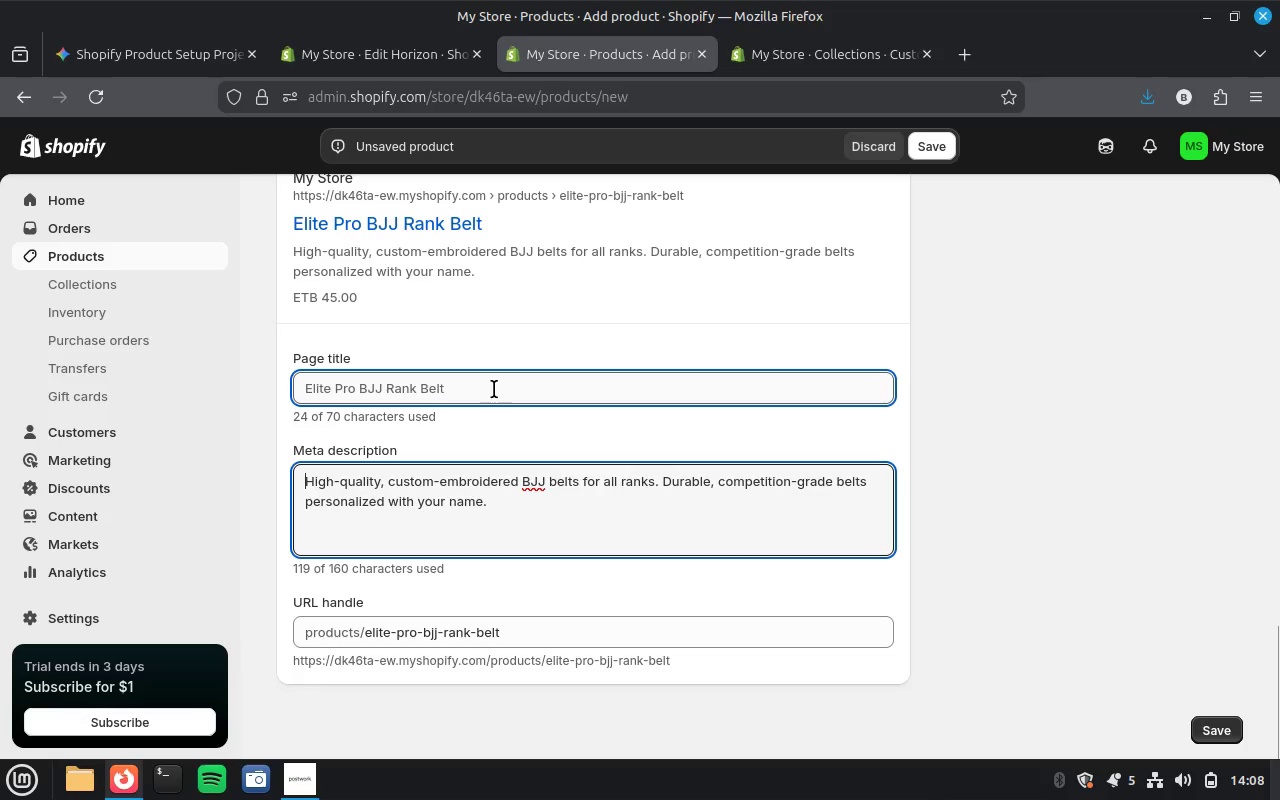 
left_click([494, 389])
 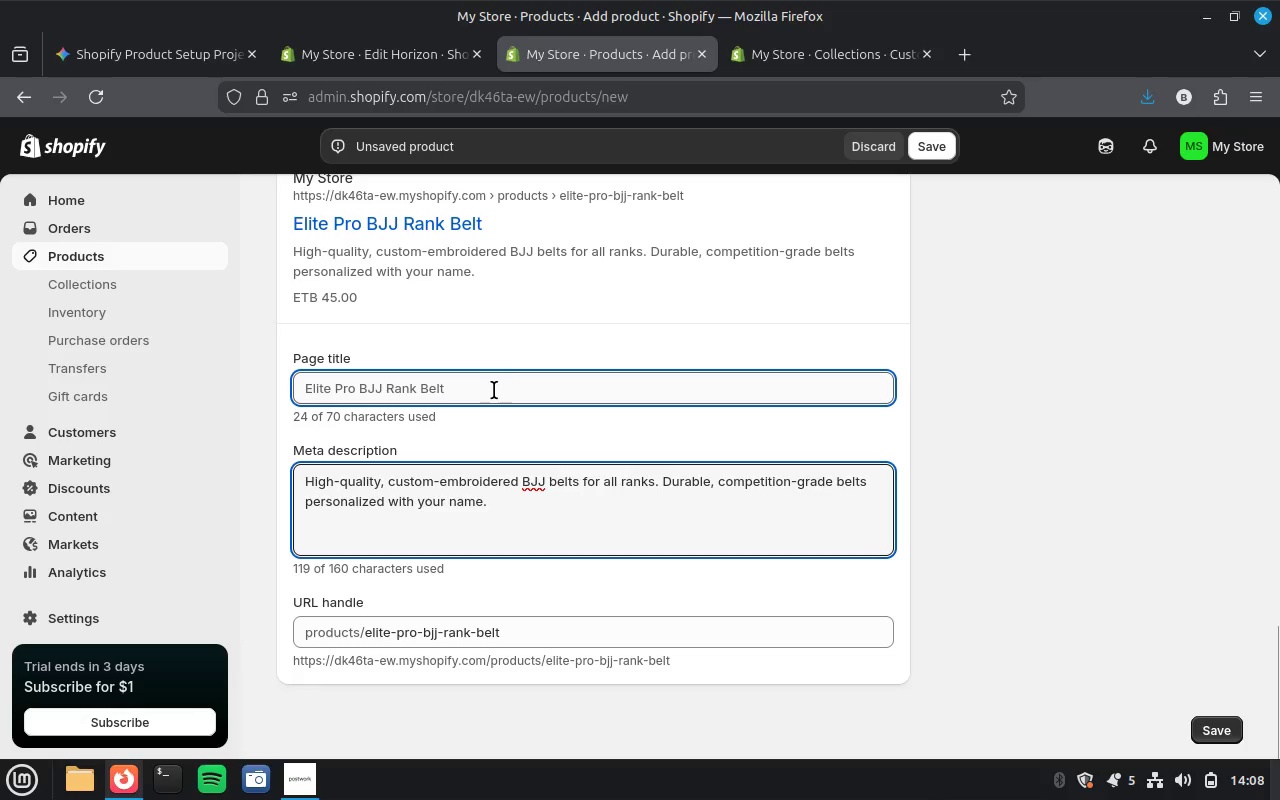 
key(Control+A)
 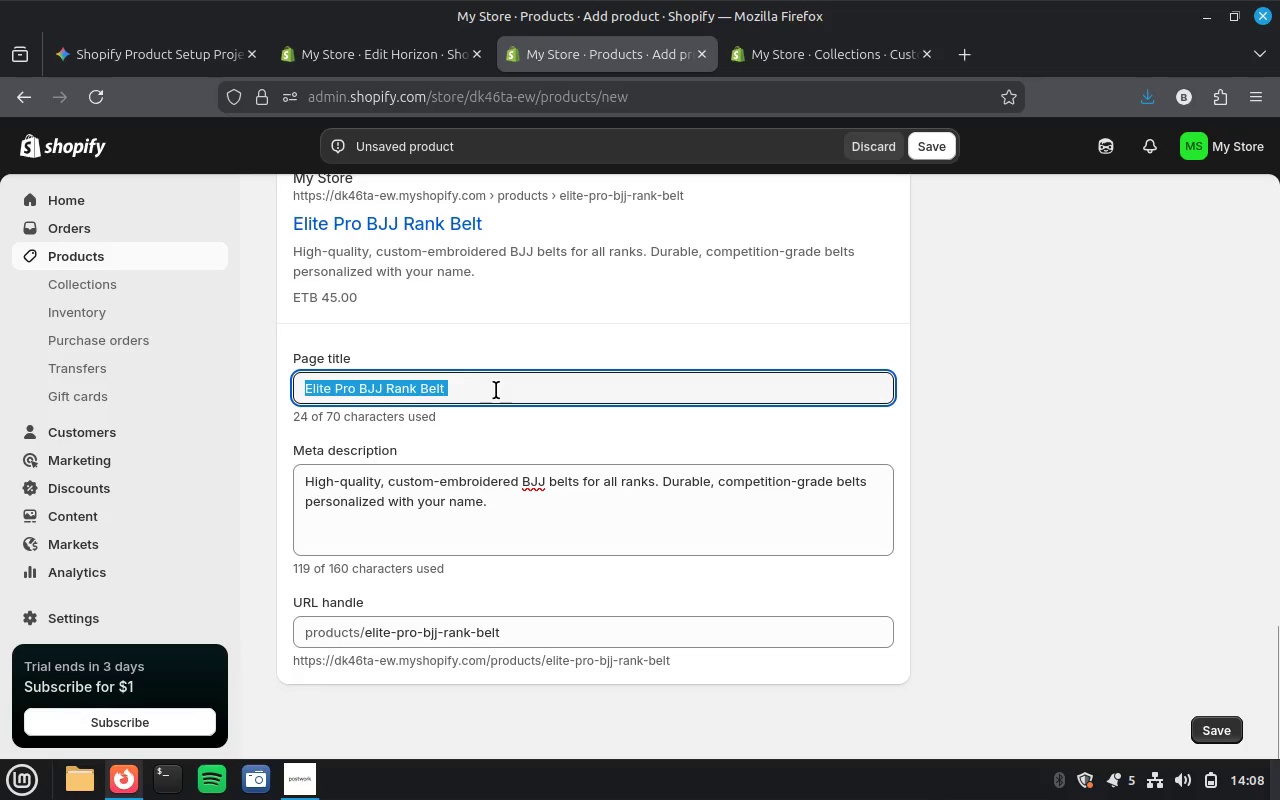 
key(Control+V)
 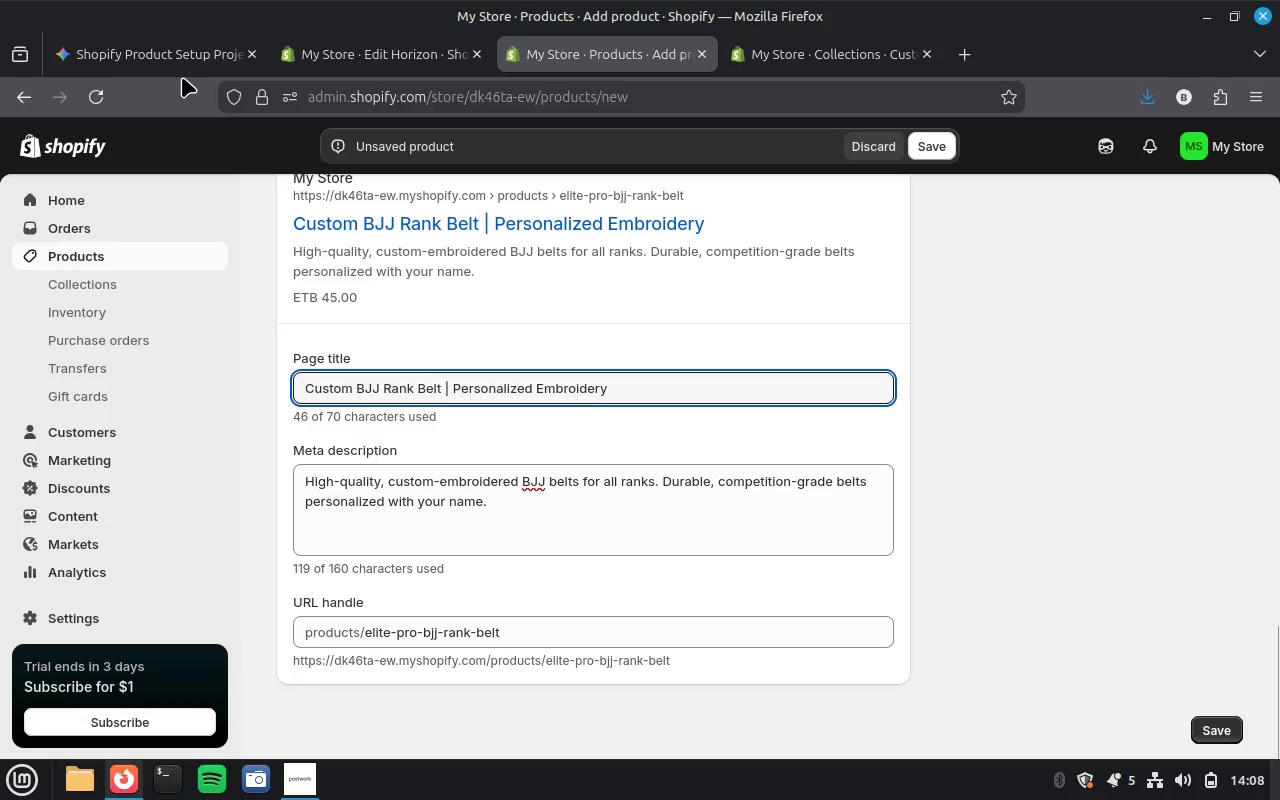 
left_click([189, 62])
 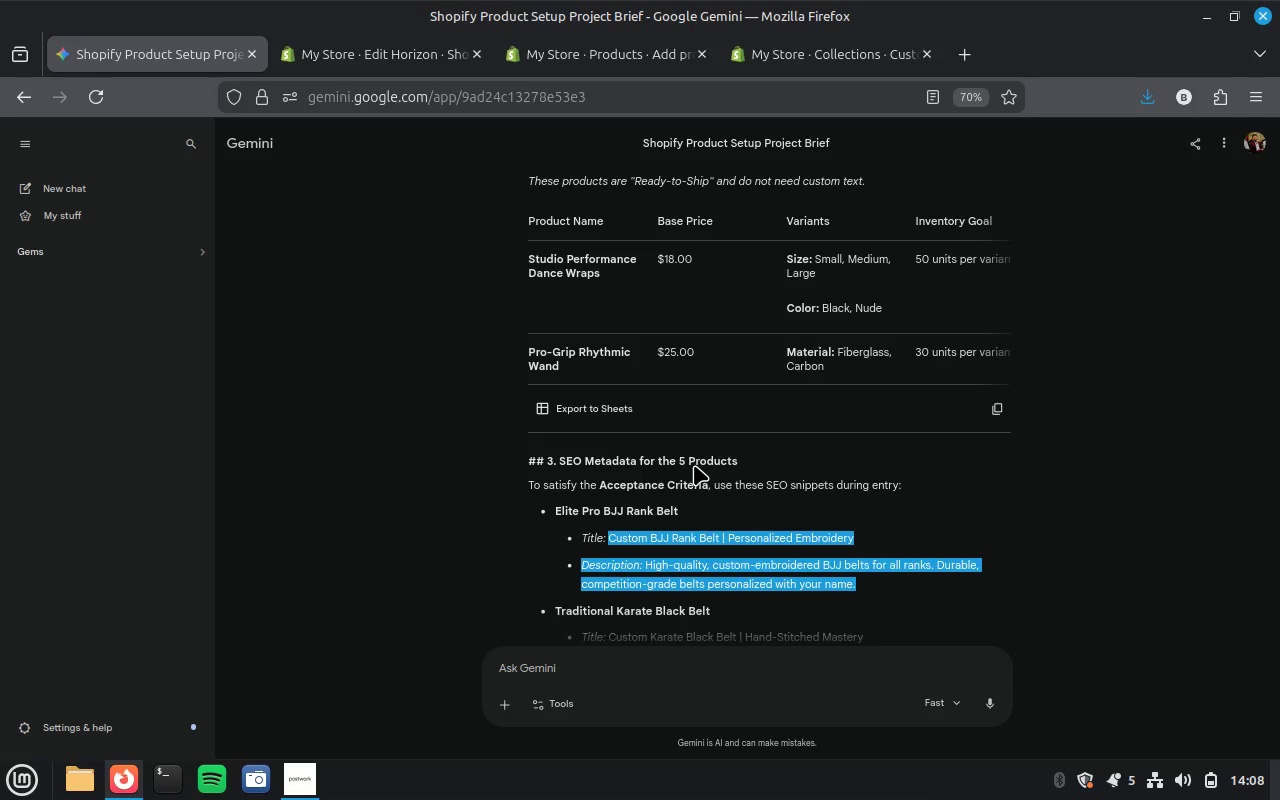 
scroll: coordinate [694, 465], scroll_direction: down, amount: 2.0
 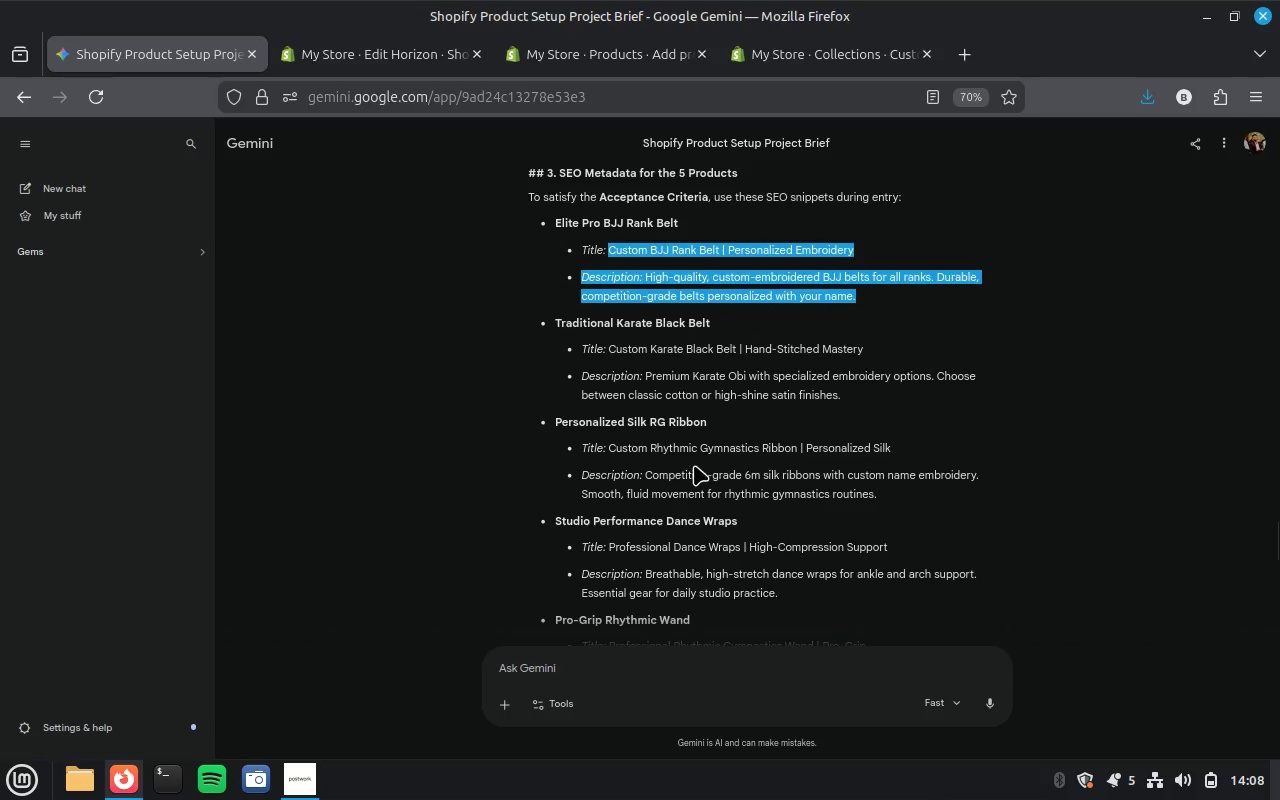 
scroll: coordinate [694, 465], scroll_direction: up, amount: 1.0
 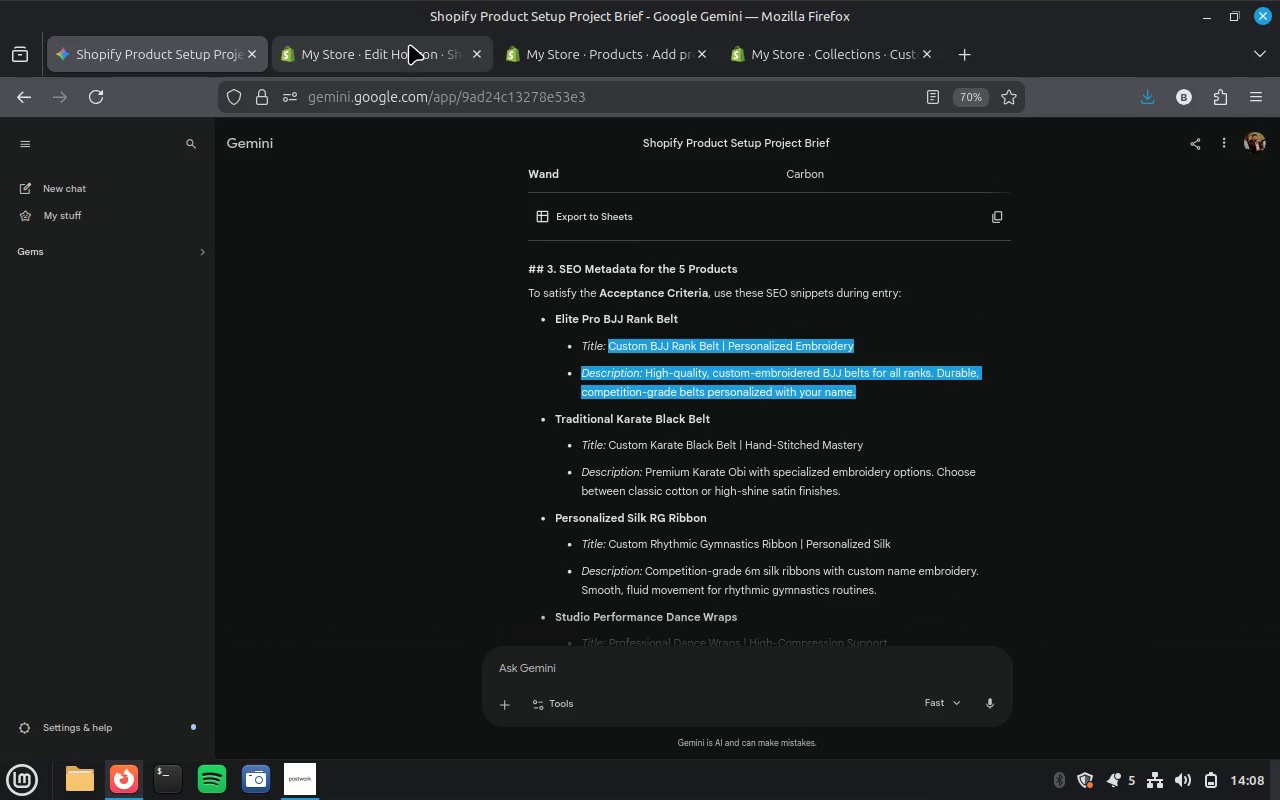 
left_click([604, 43])
 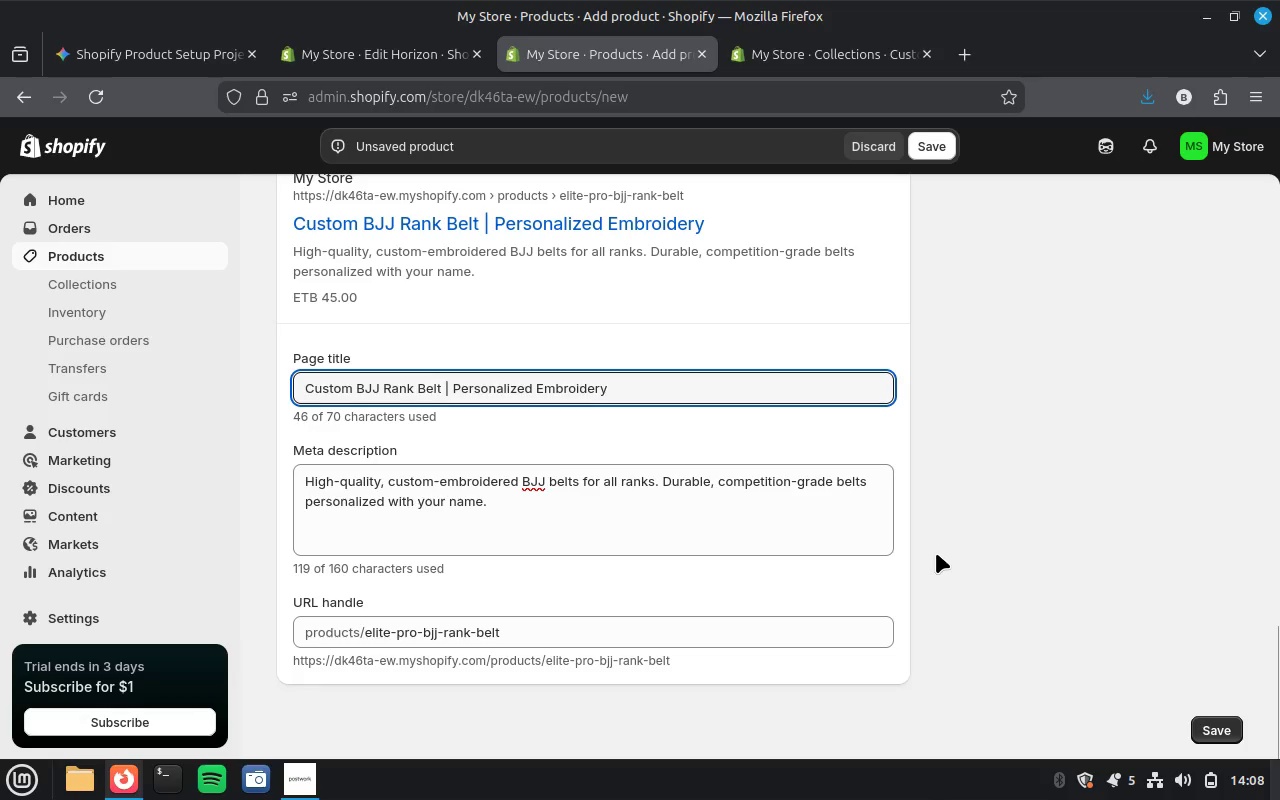 
scroll: coordinate [936, 553], scroll_direction: up, amount: 16.0
 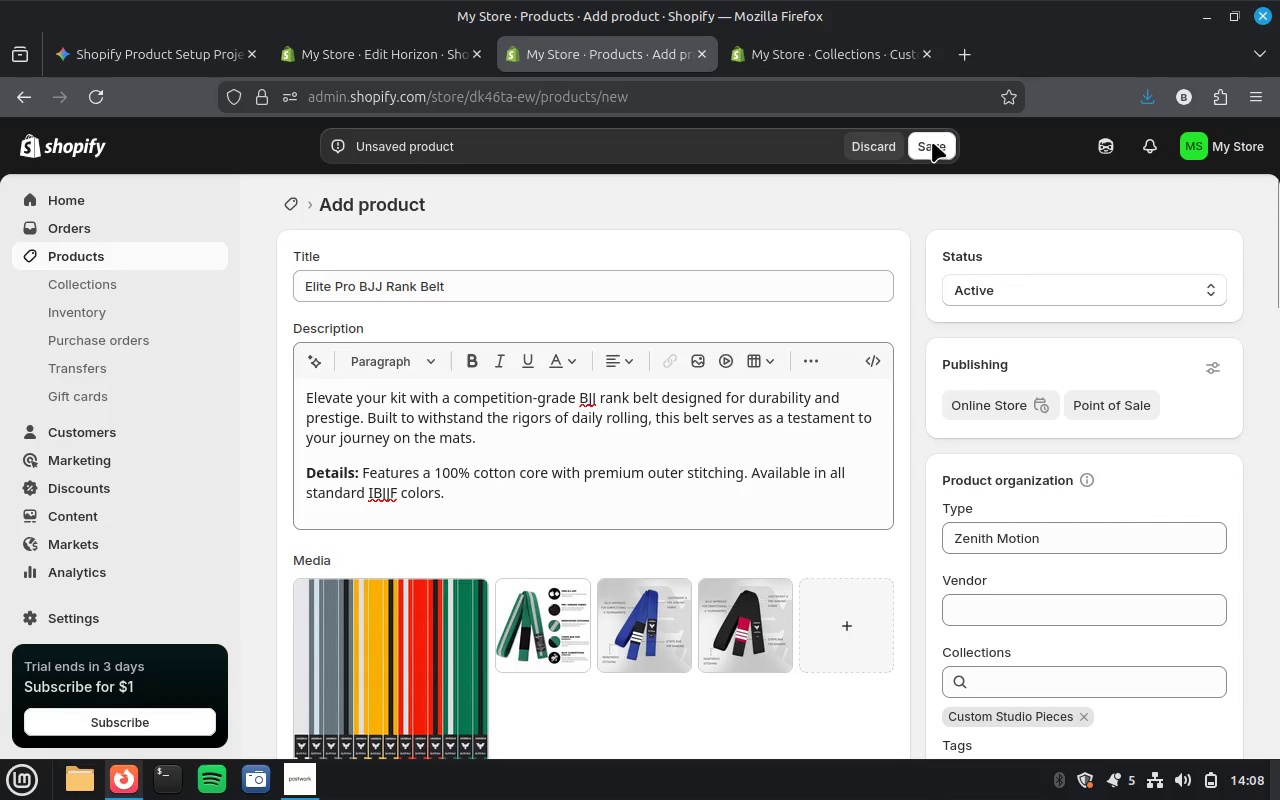 
left_click([932, 142])
 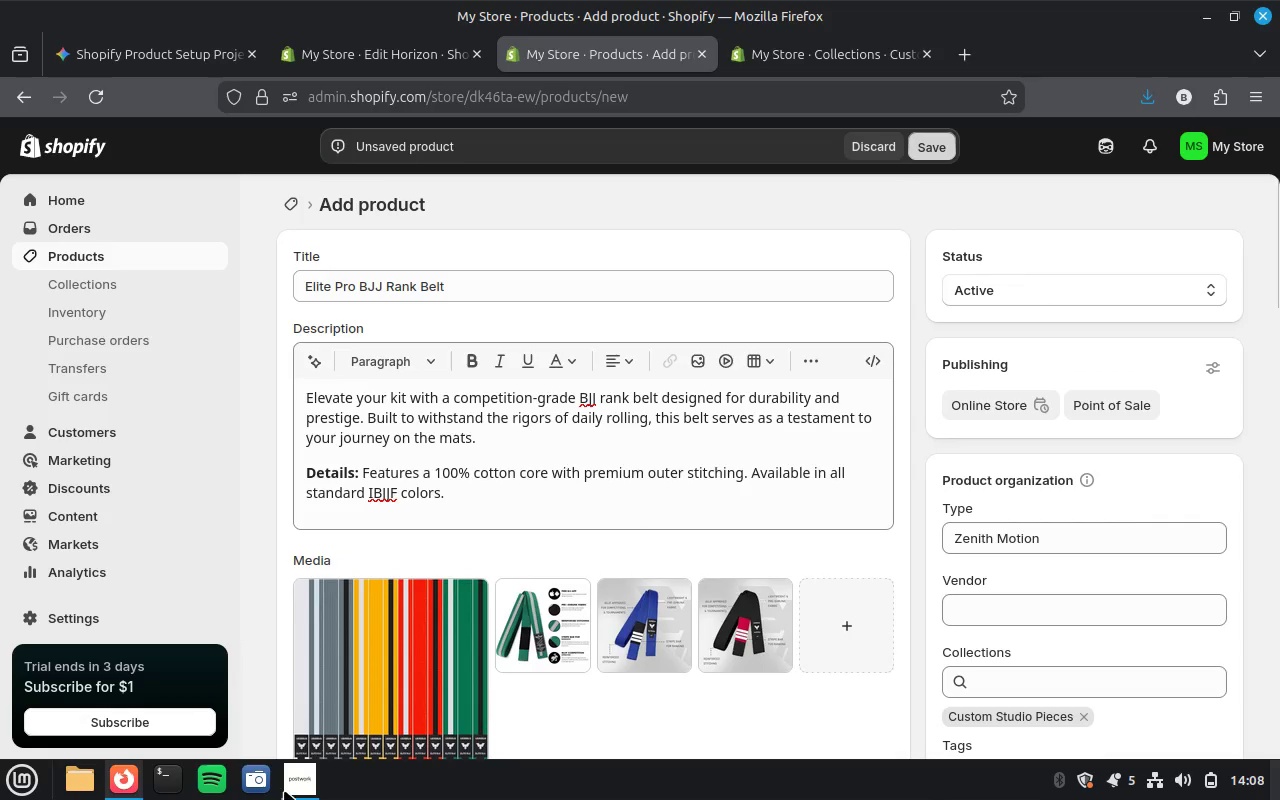 
left_click([307, 778])